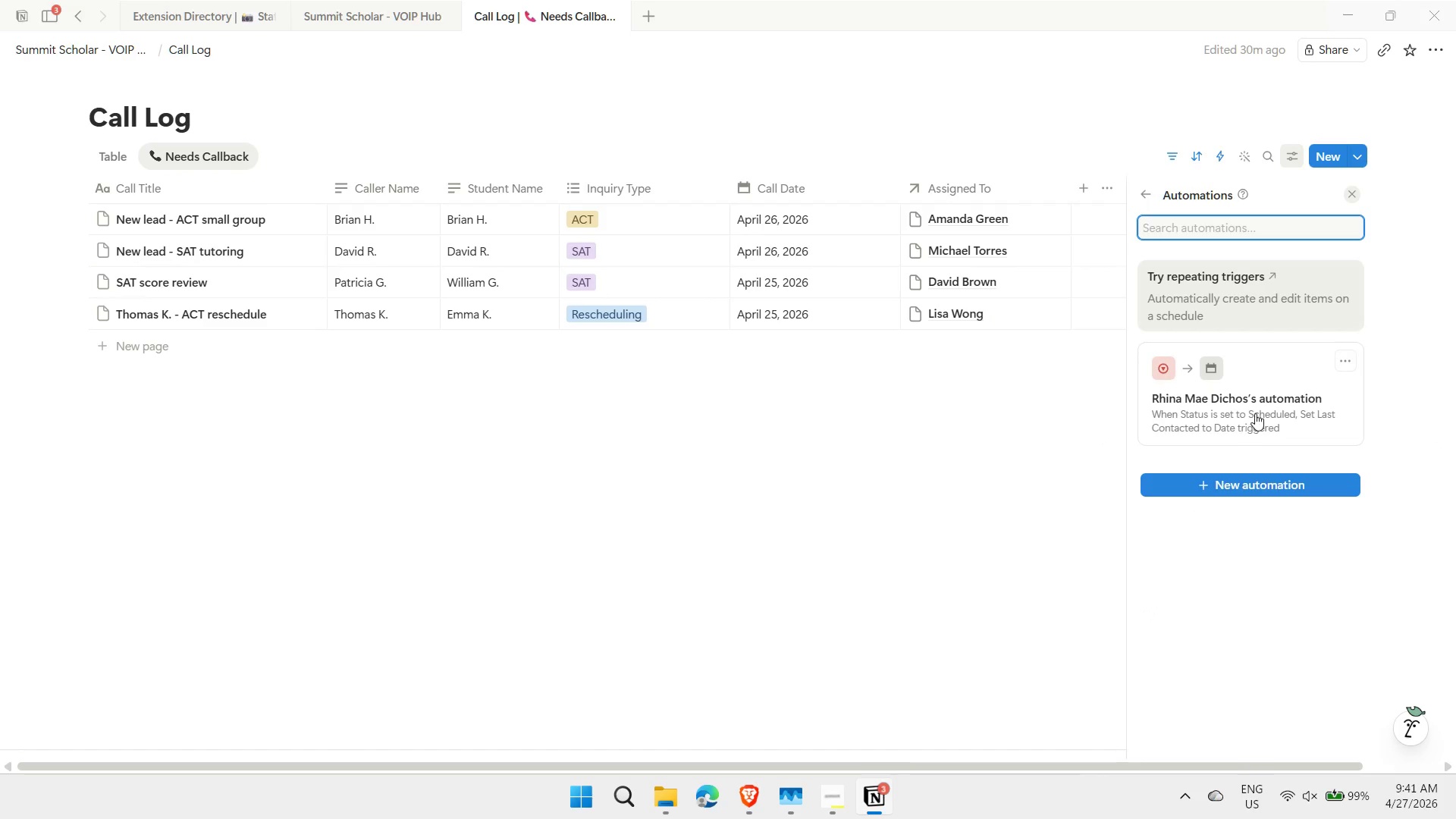 
left_click([1255, 413])
 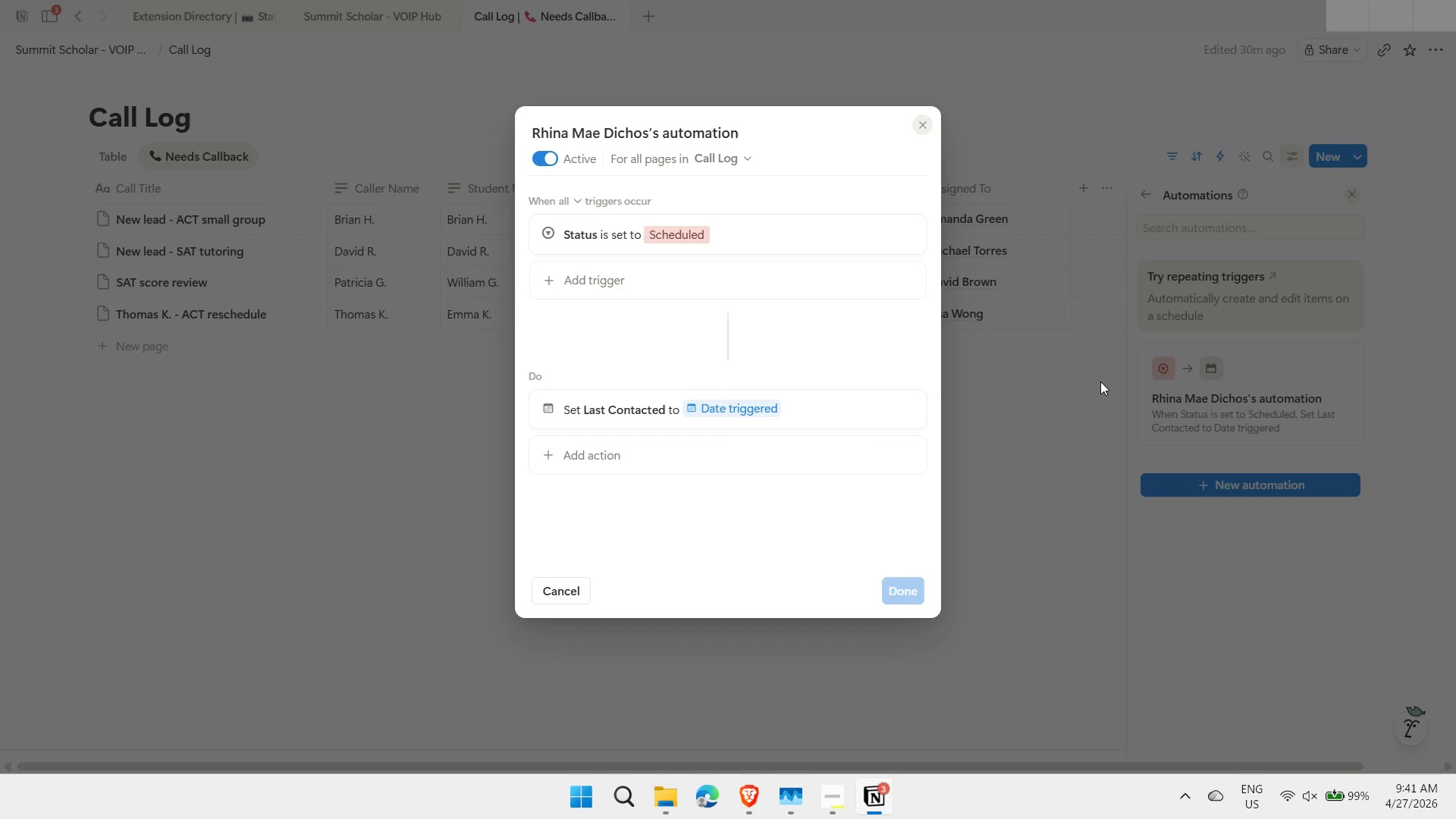 
key(Shift+ShiftLeft)
 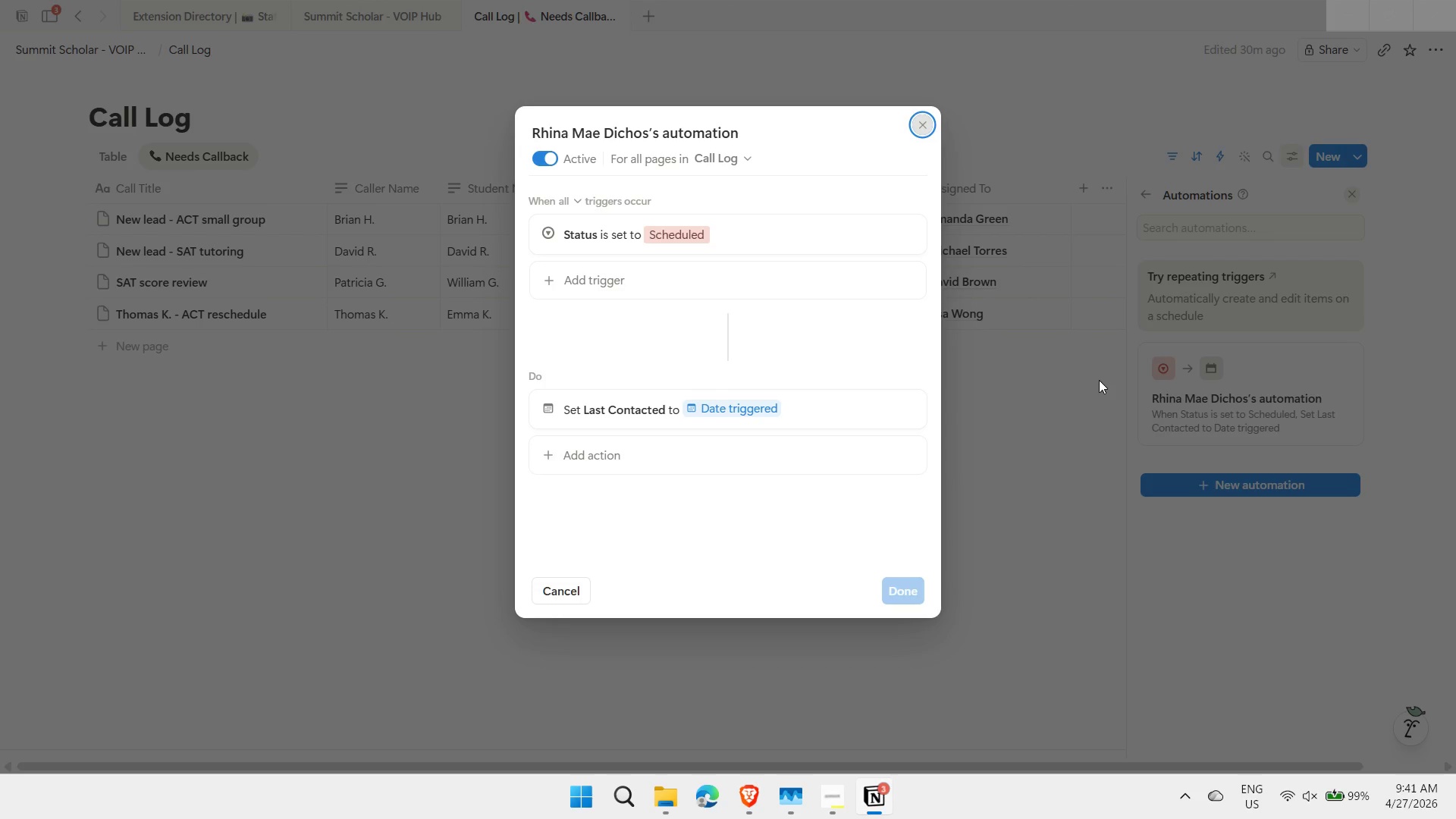 
key(Meta+Shift+MetaLeft)
 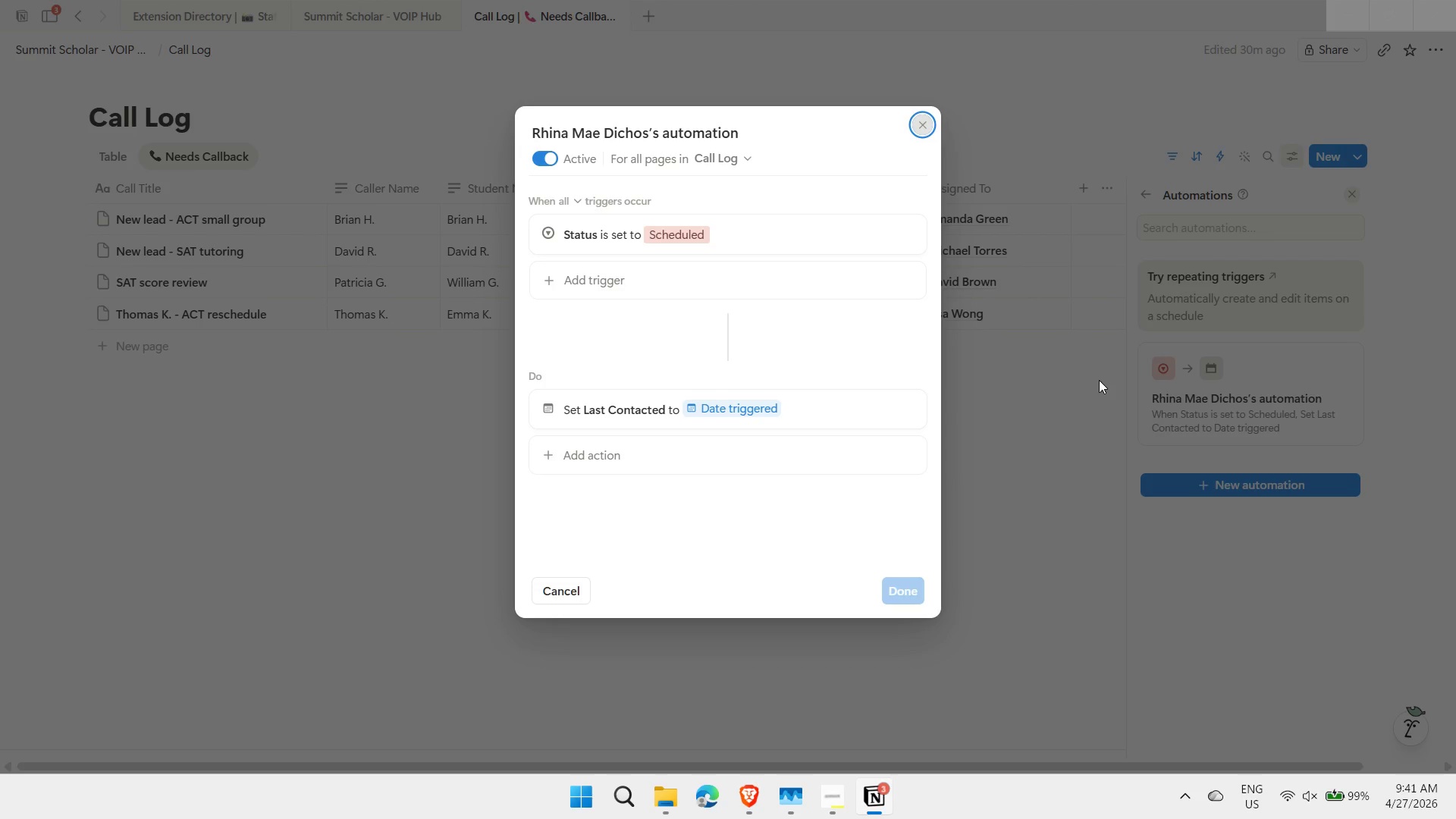 
key(Meta+Shift+S)
 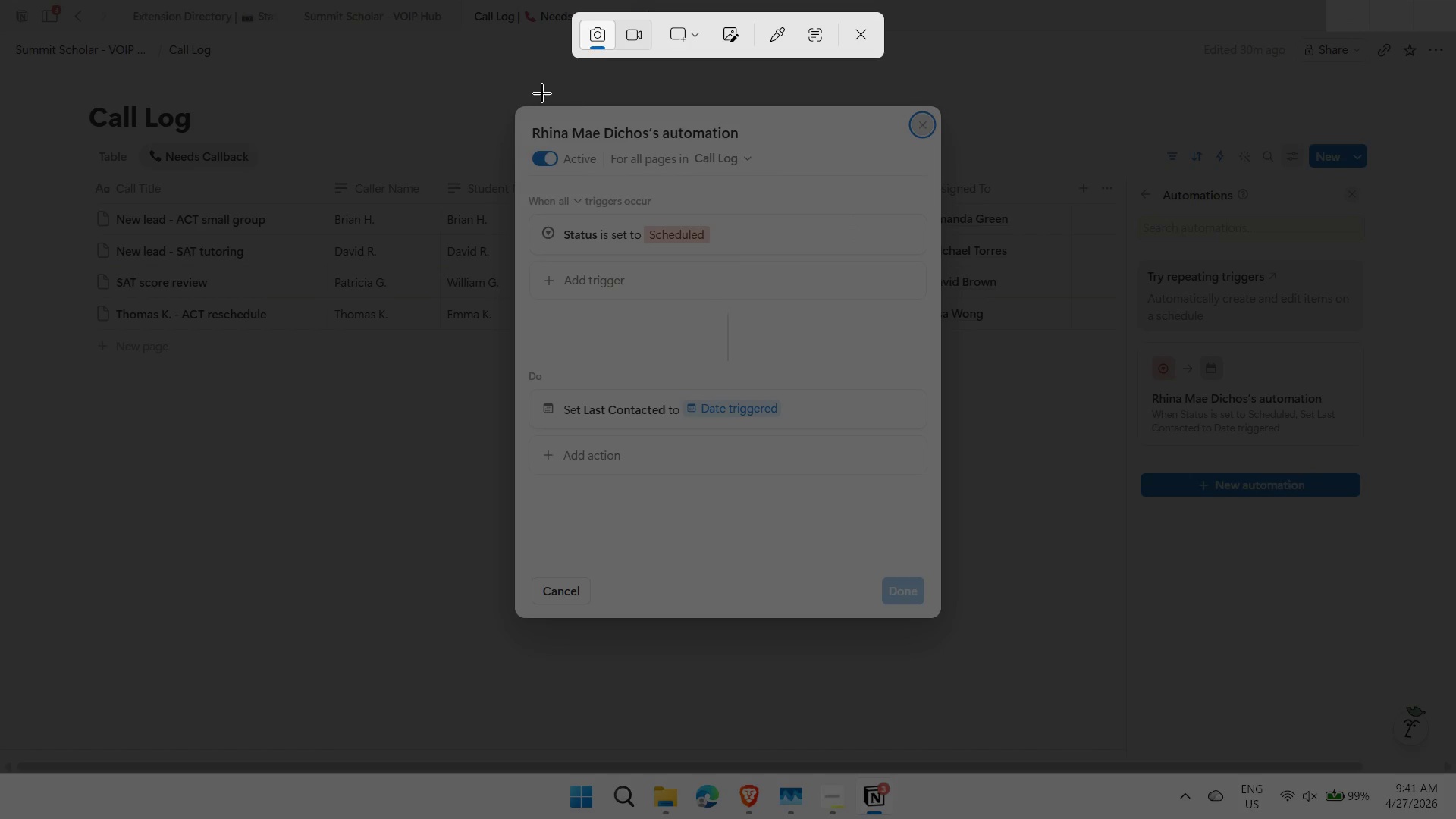 
left_click_drag(start_coordinate=[508, 83], to_coordinate=[949, 645])
 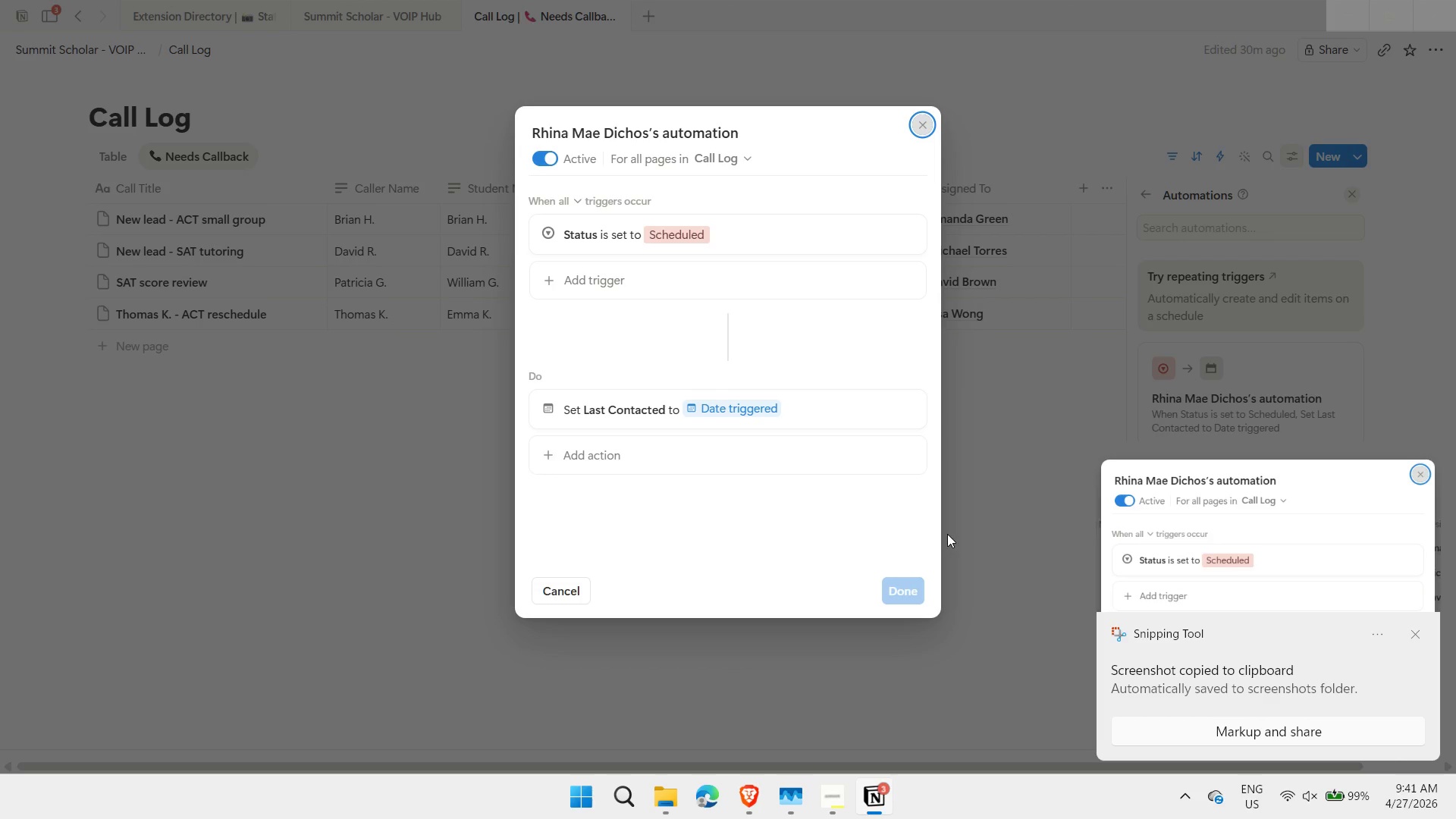 
left_click([1030, 567])
 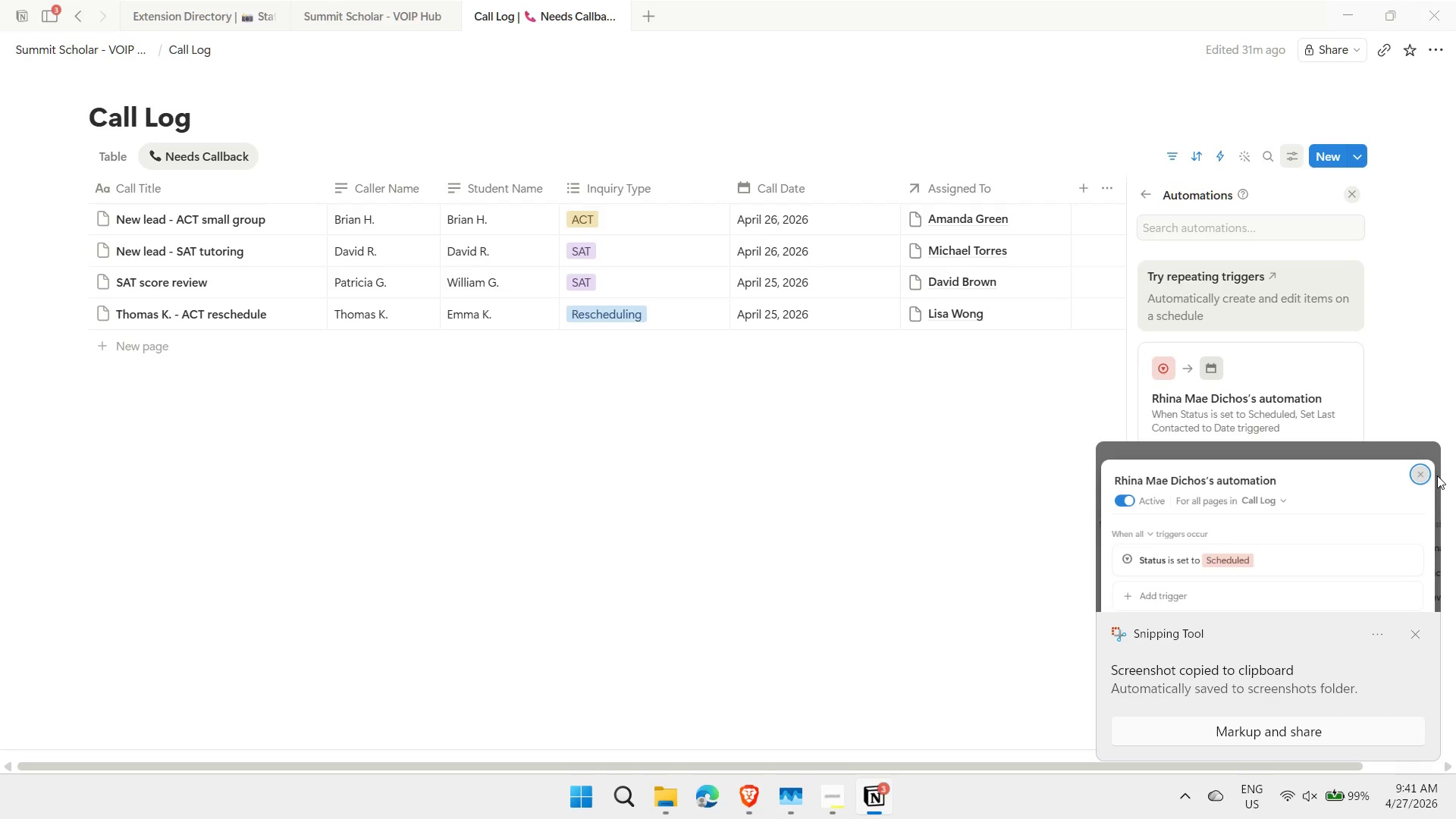 
left_click([878, 529])
 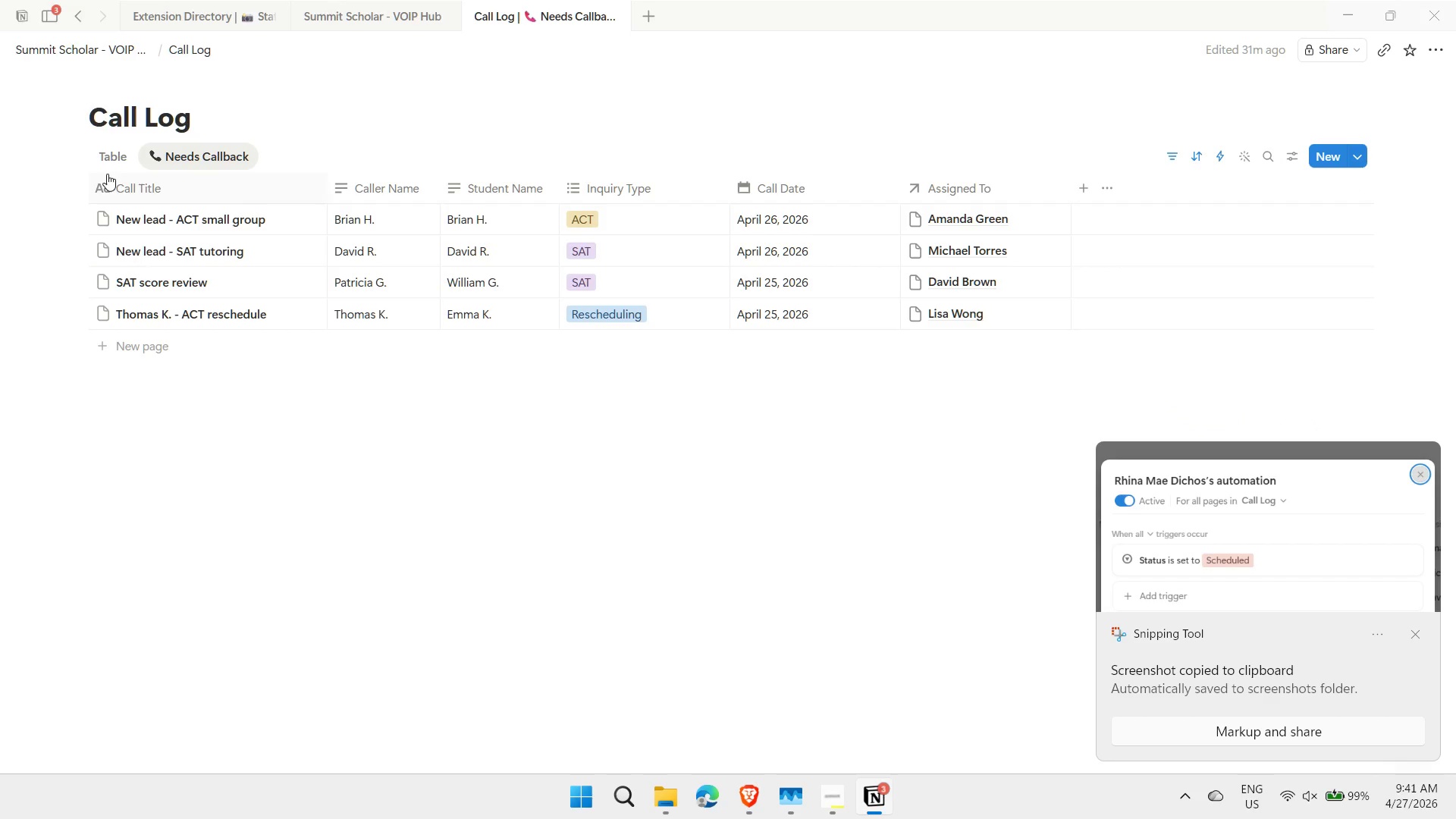 
left_click([115, 160])
 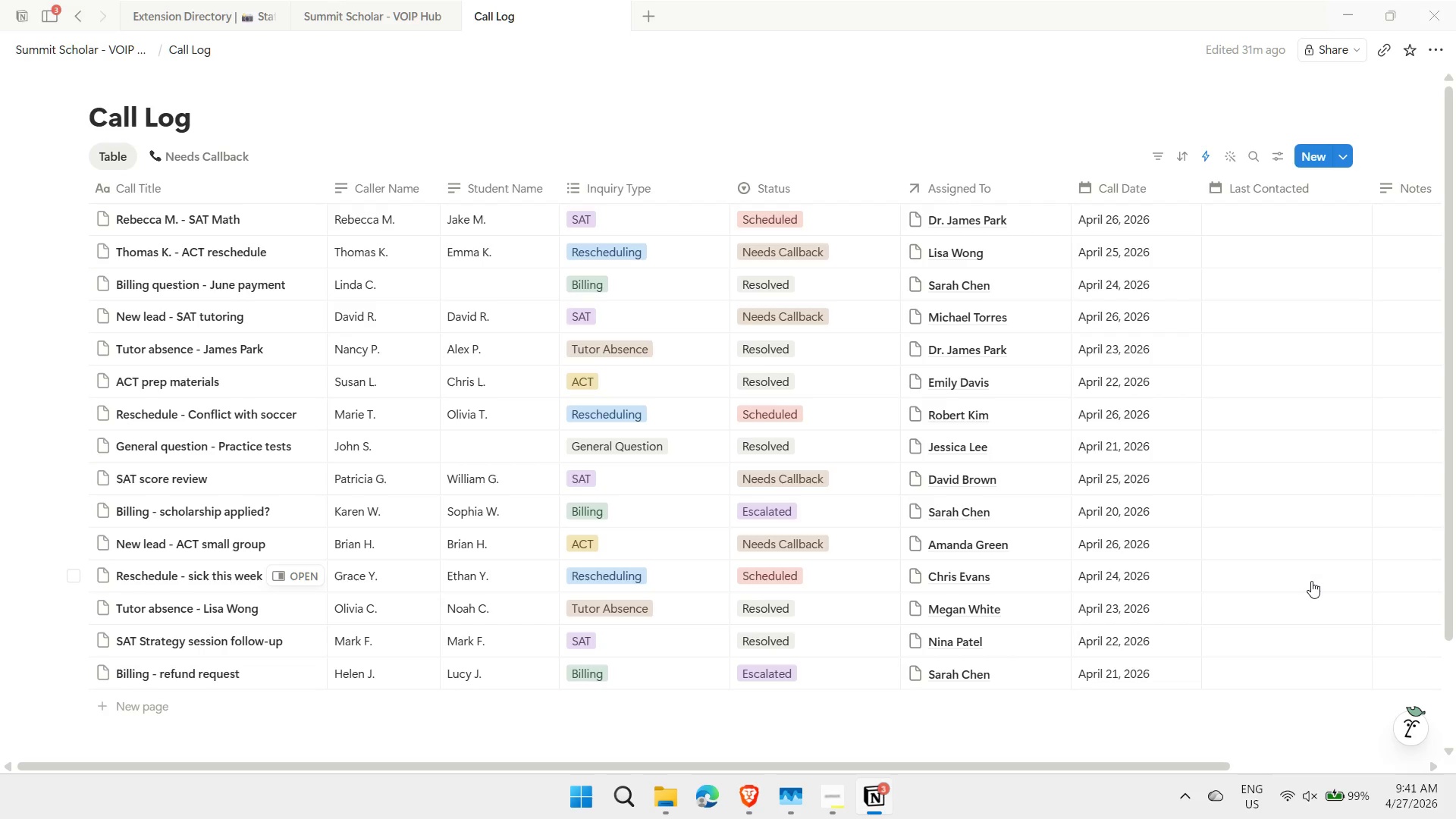 
wait(10.83)
 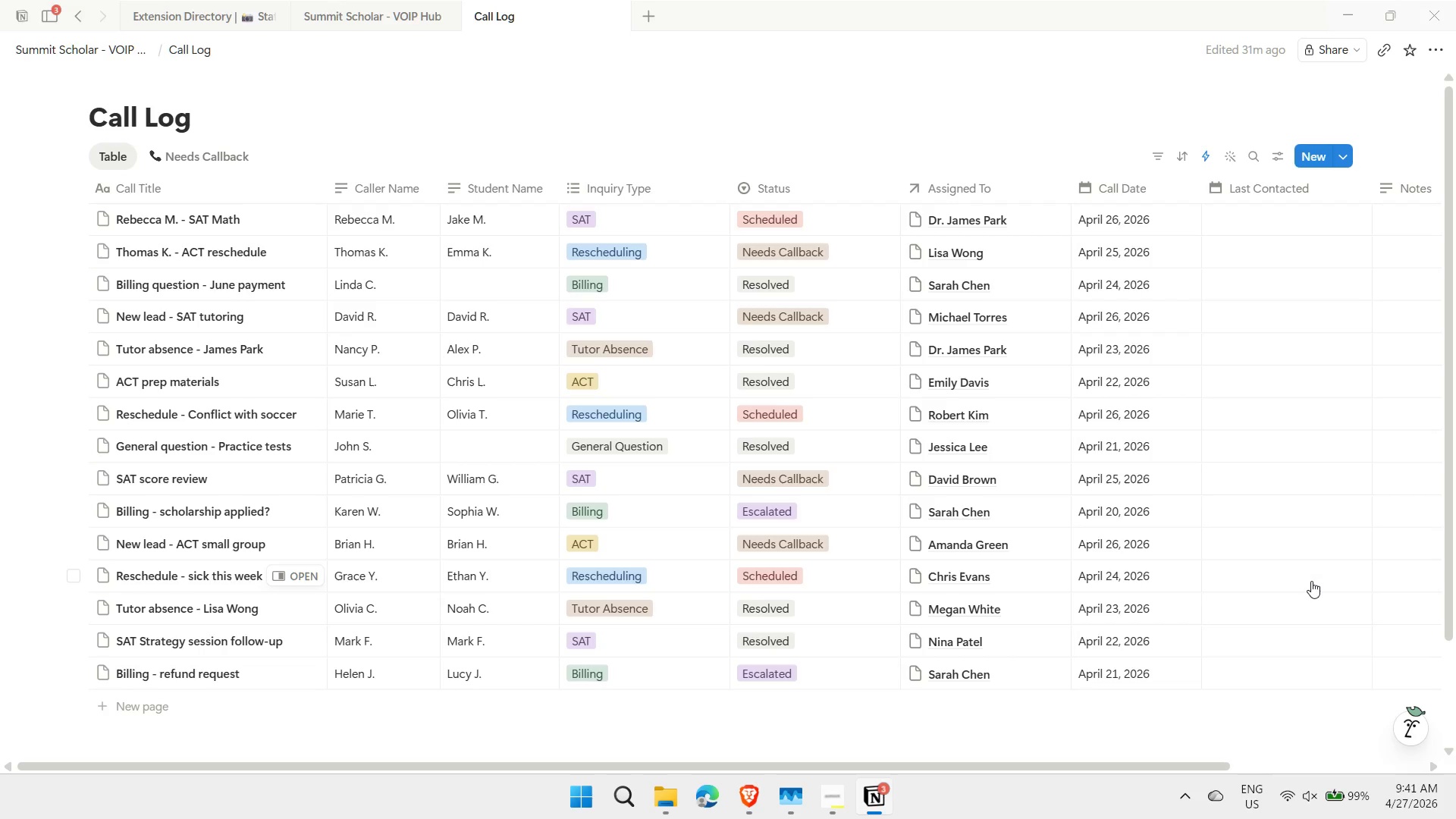 
left_click_drag(start_coordinate=[1123, 762], to_coordinate=[1160, 762])
 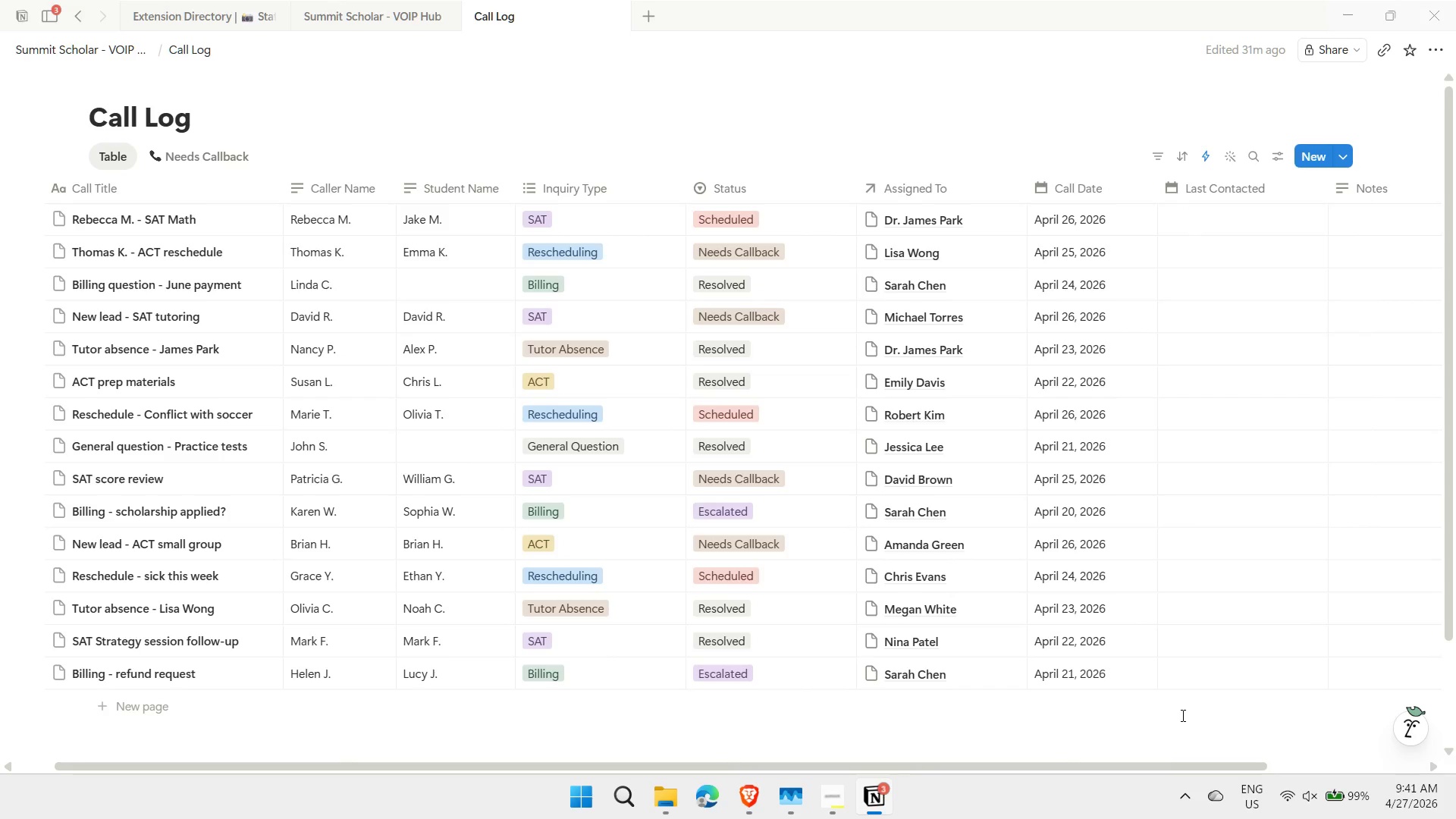 
key(Meta+MetaLeft)
 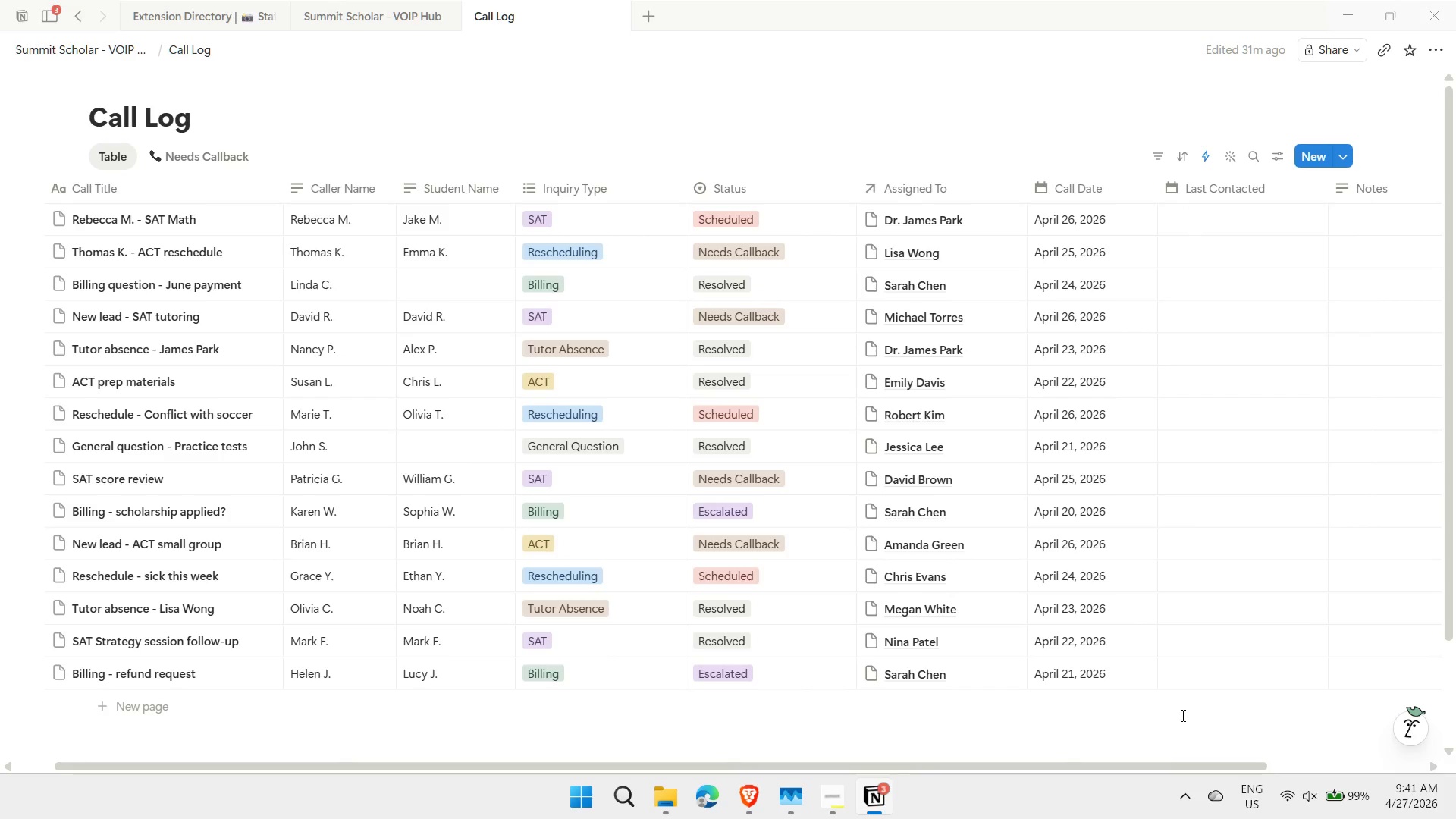 
key(Alt+Meta+AltLeft)
 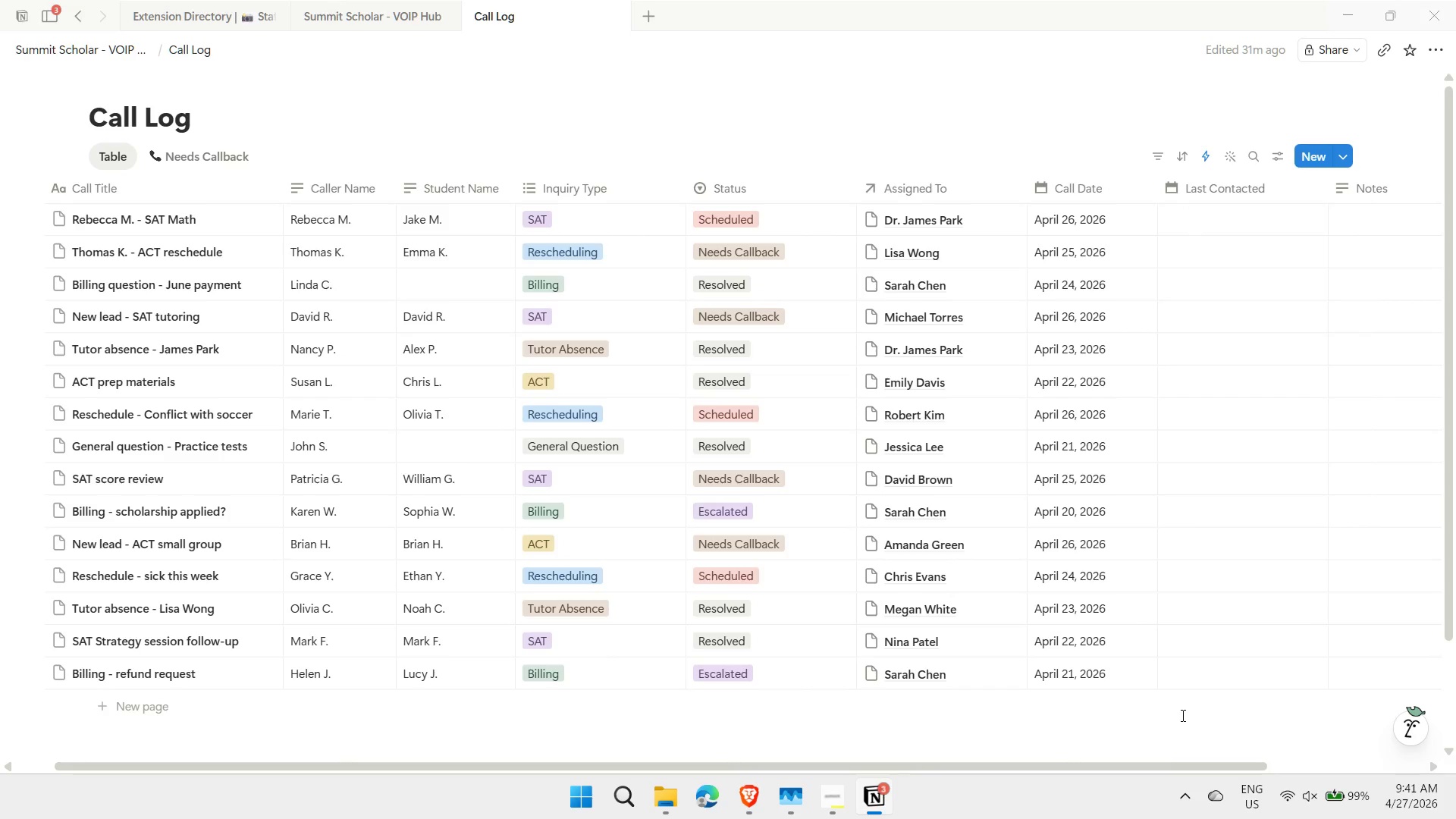 
key(Alt+Meta+G)
 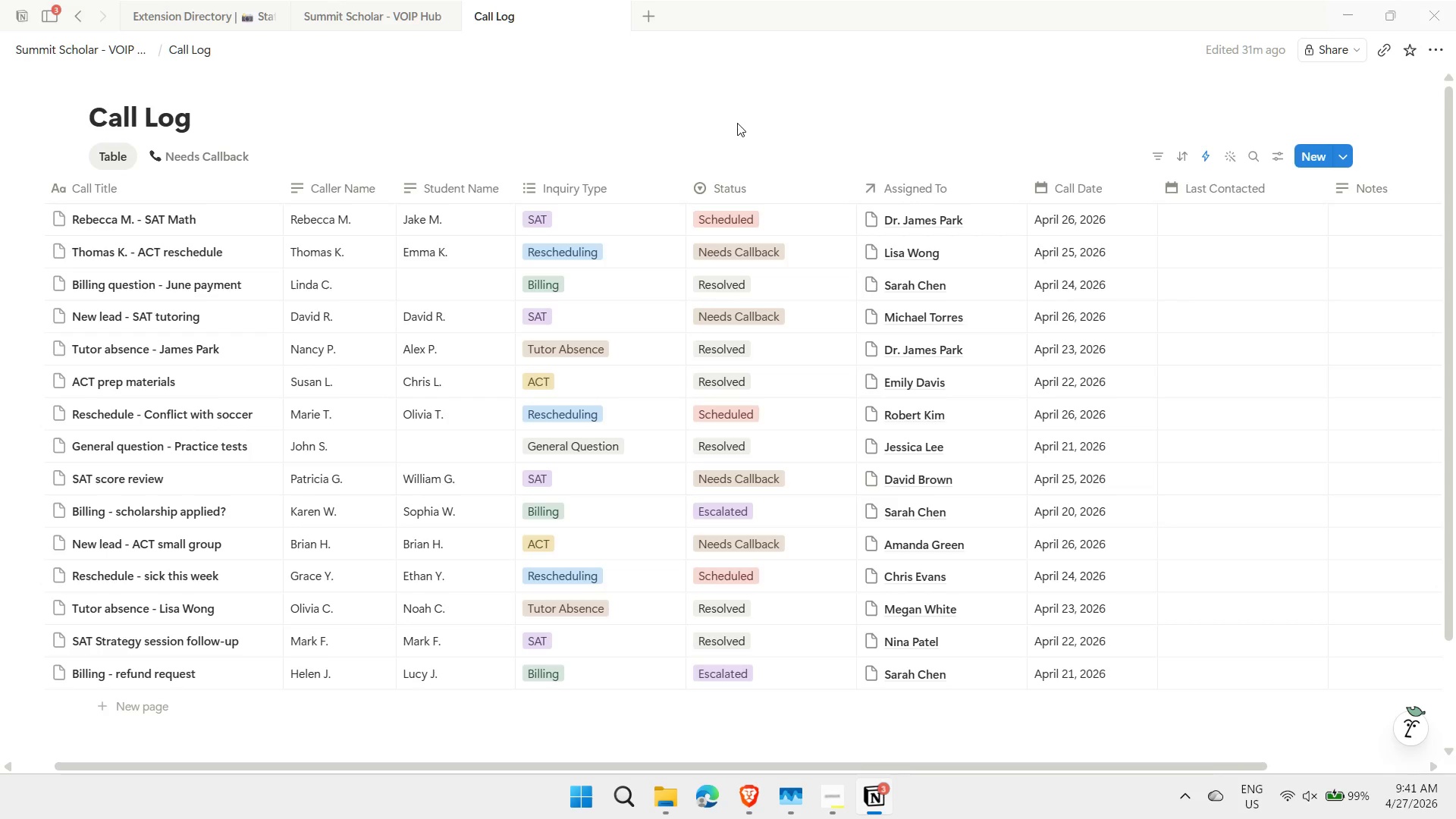 
wait(5.64)
 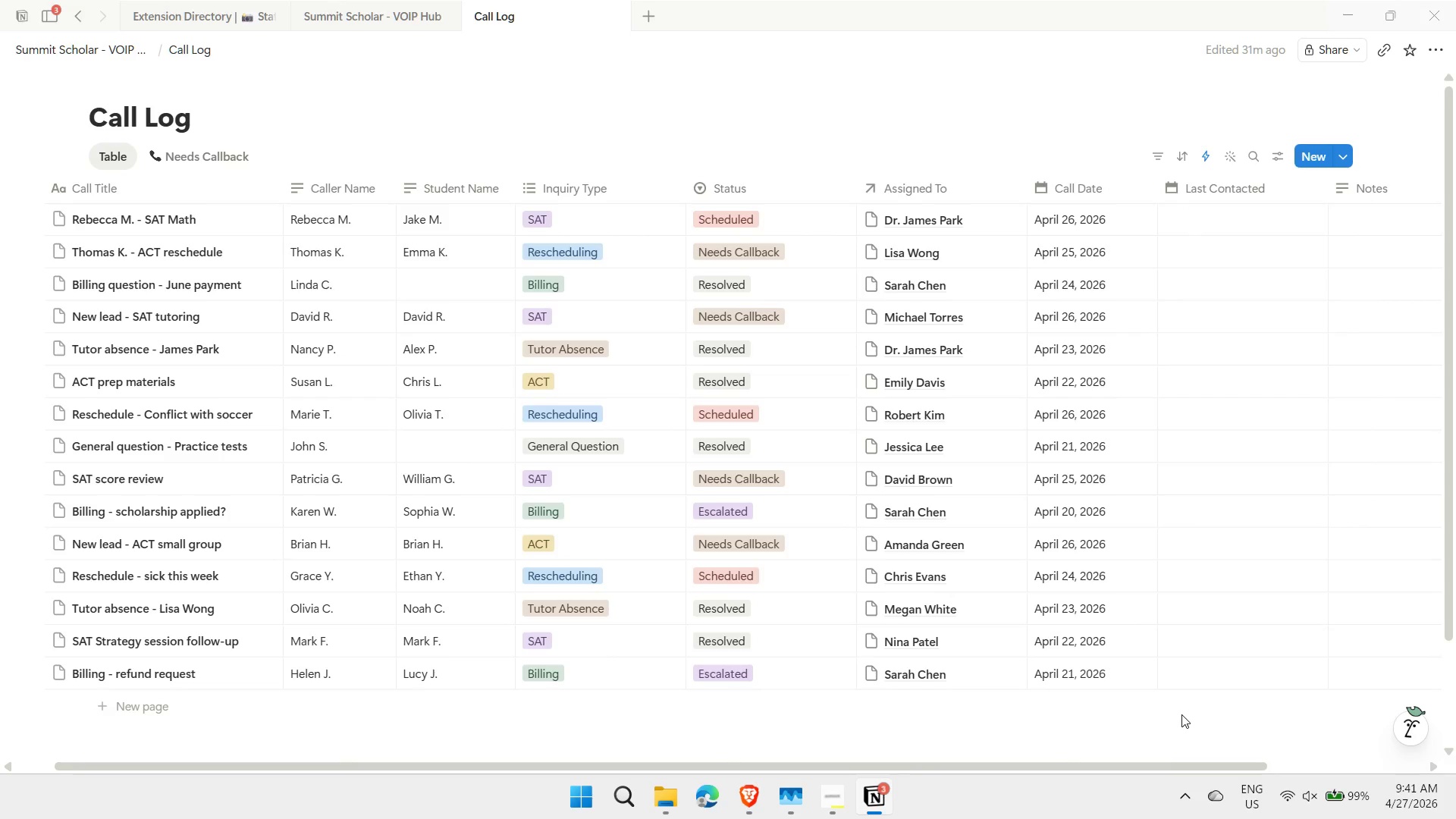 
left_click([380, 63])
 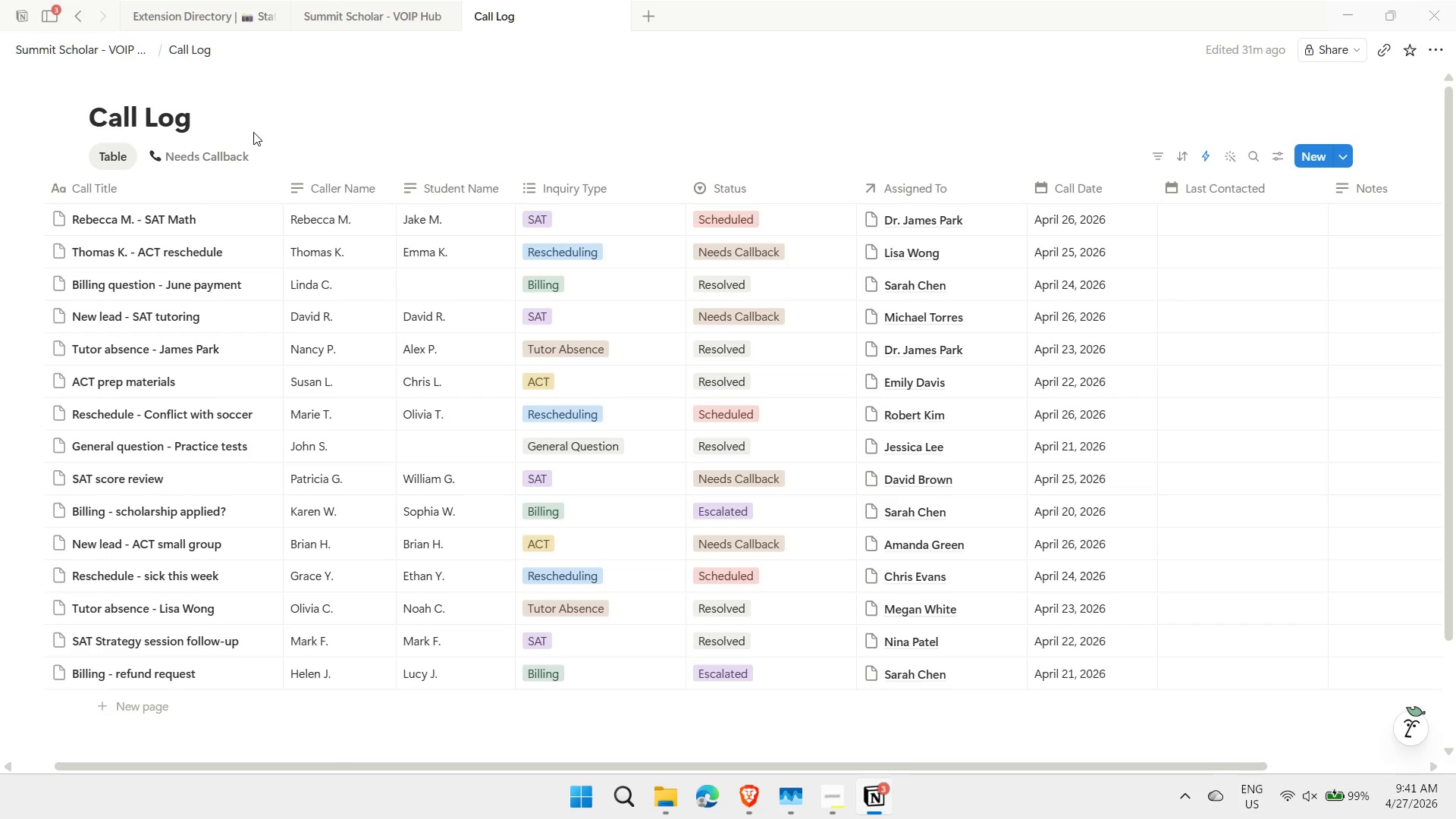 
left_click([201, 94])
 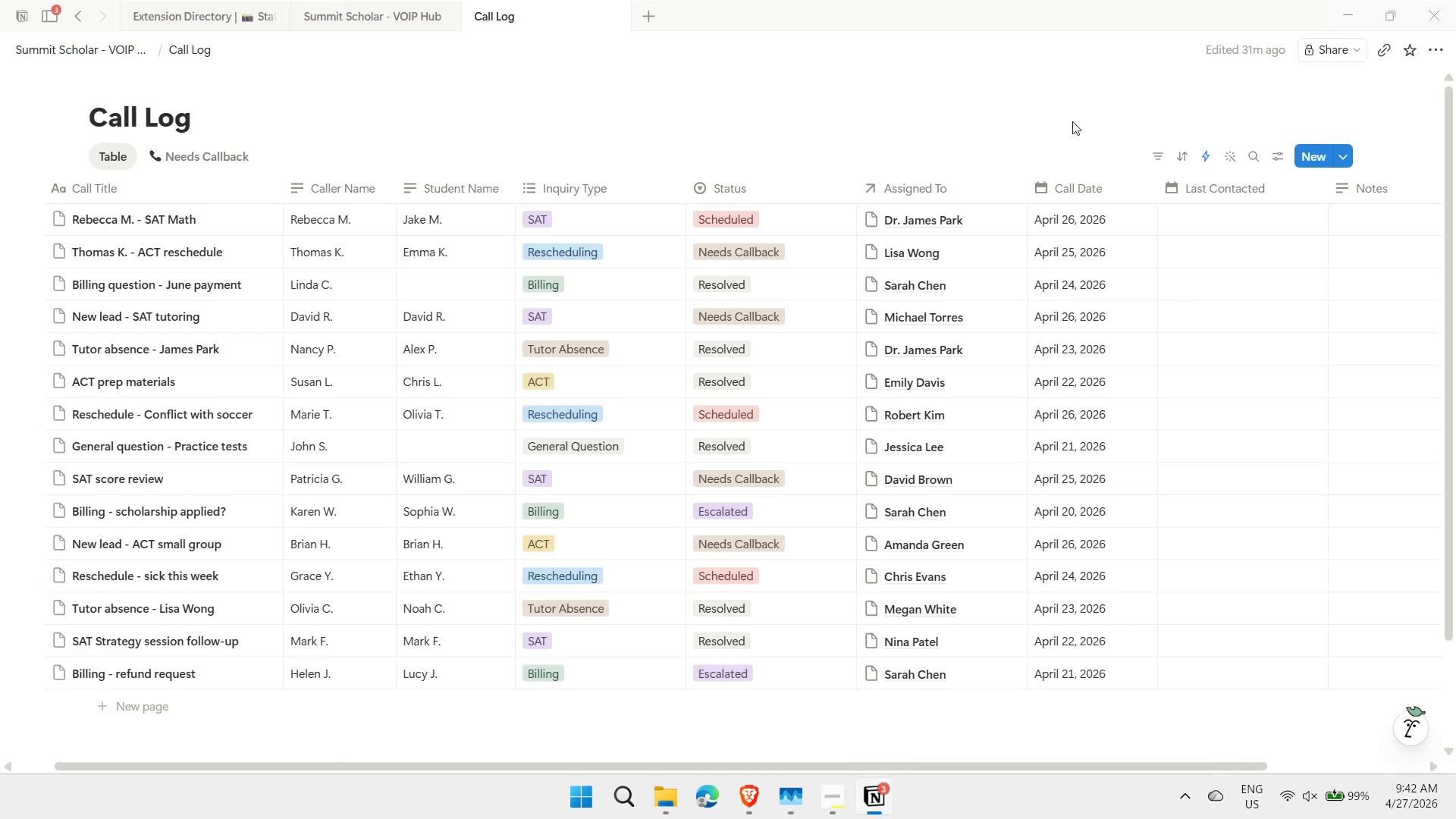 
left_click([1147, 110])
 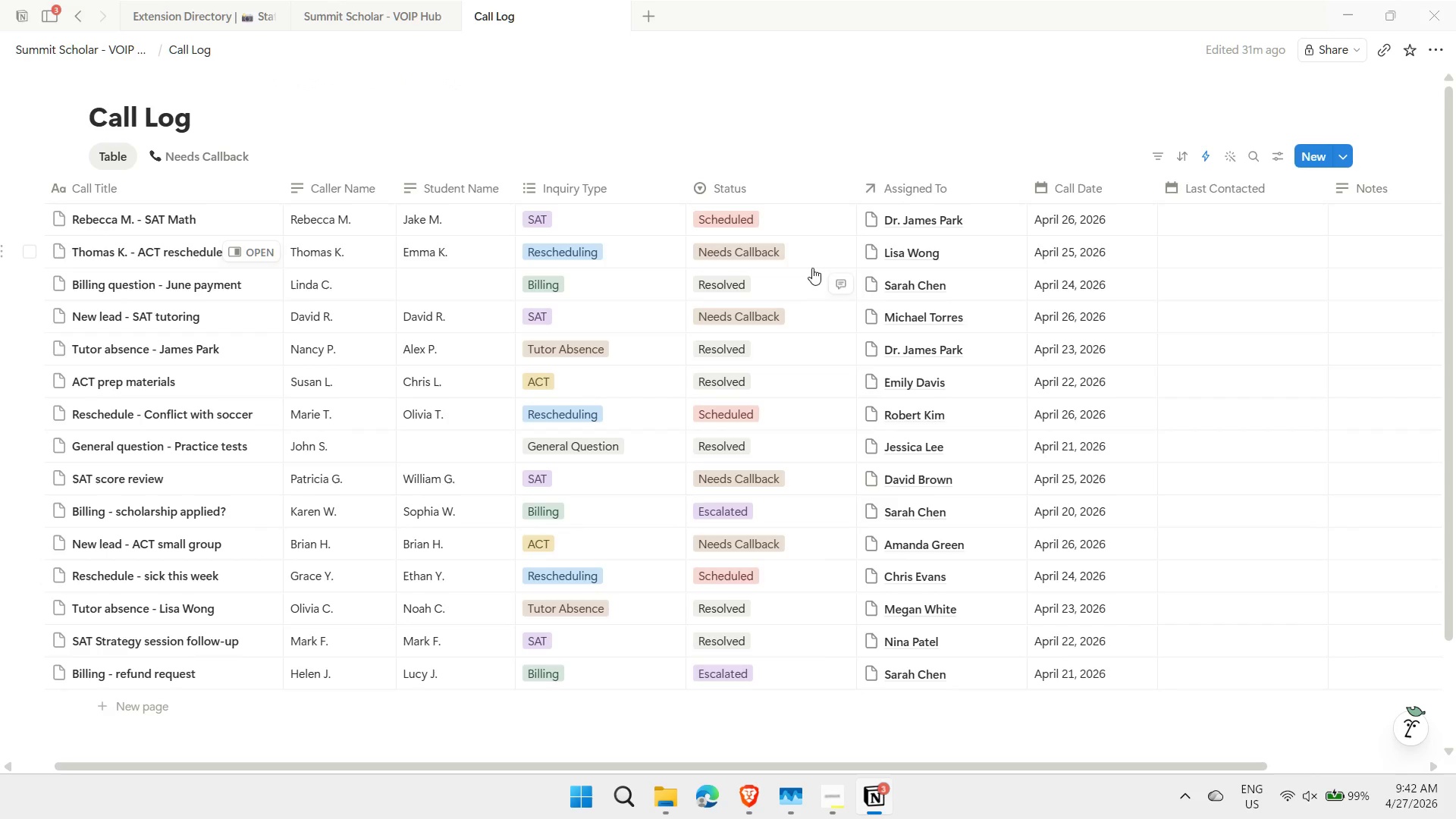 
left_click([805, 253])
 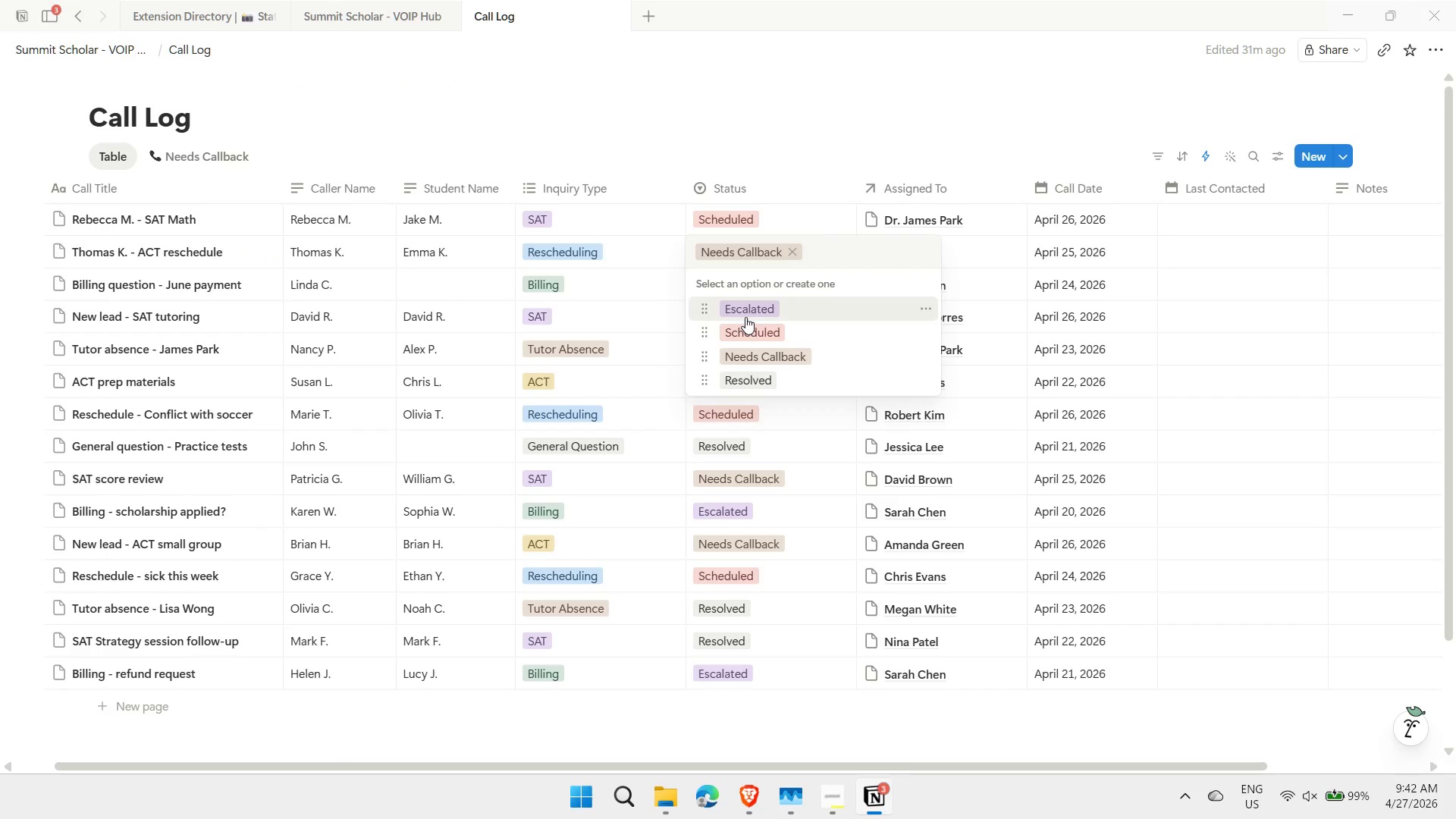 
left_click([747, 332])
 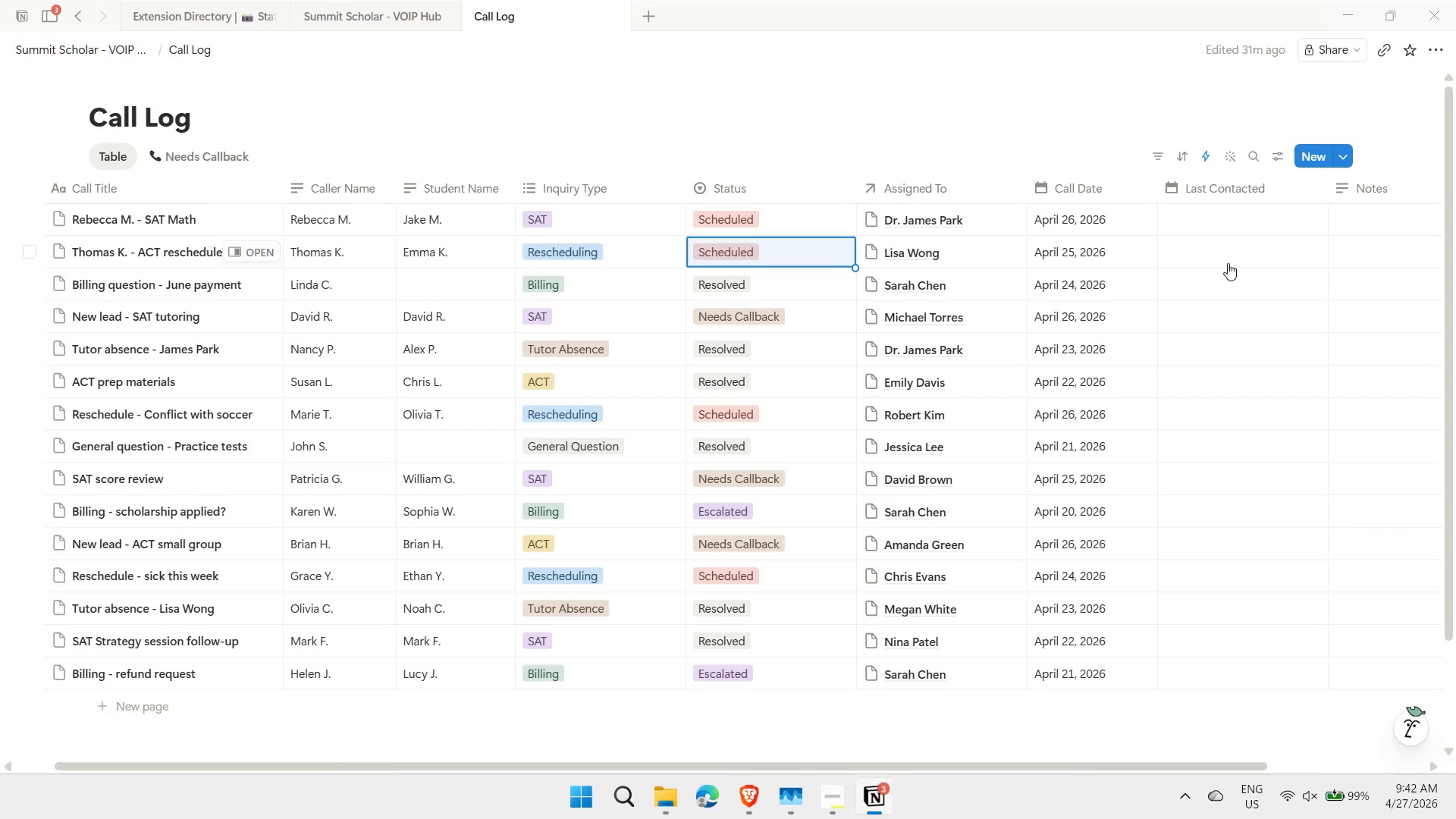 
key(ArrowRight)
 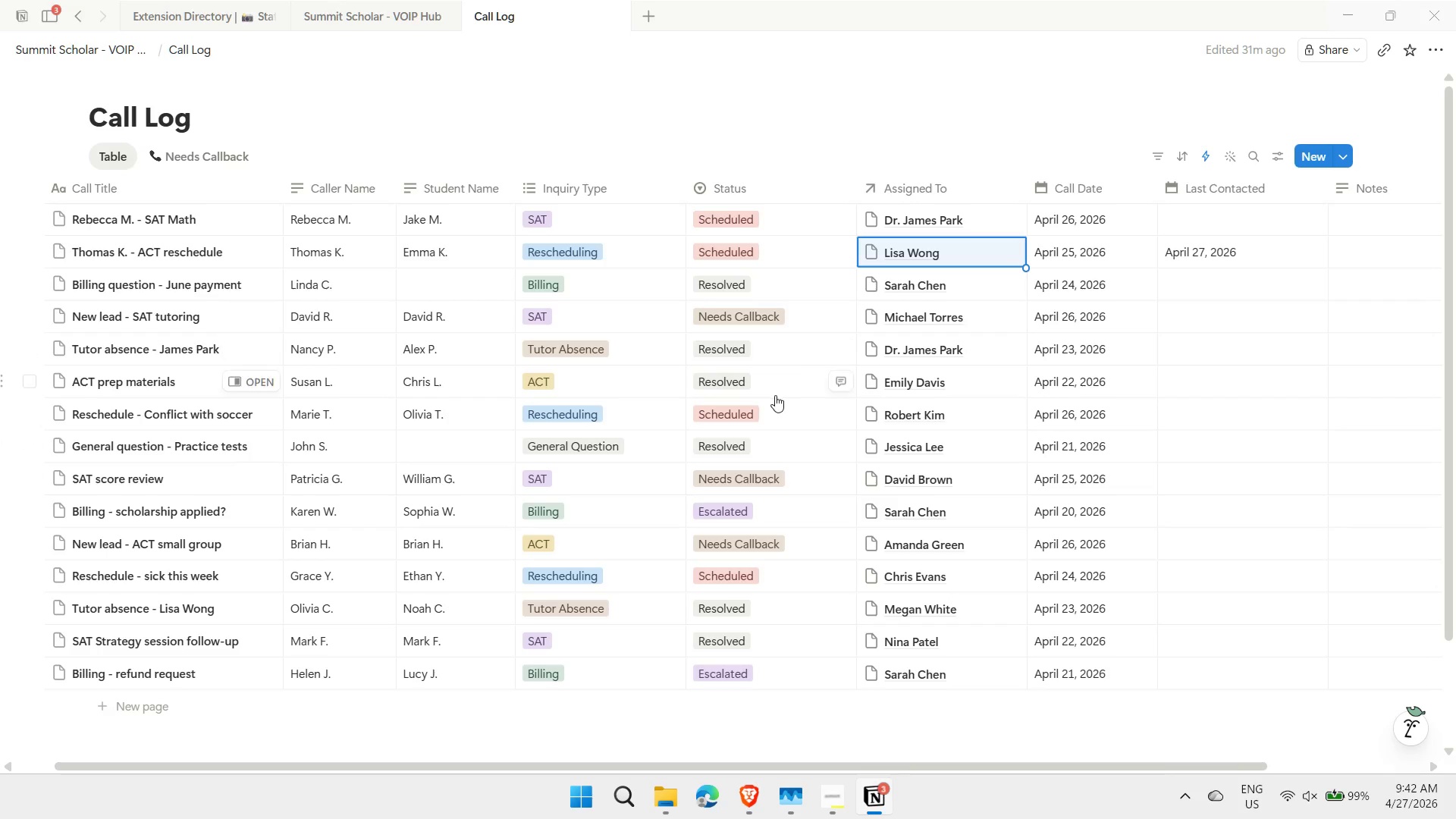 
left_click([798, 319])
 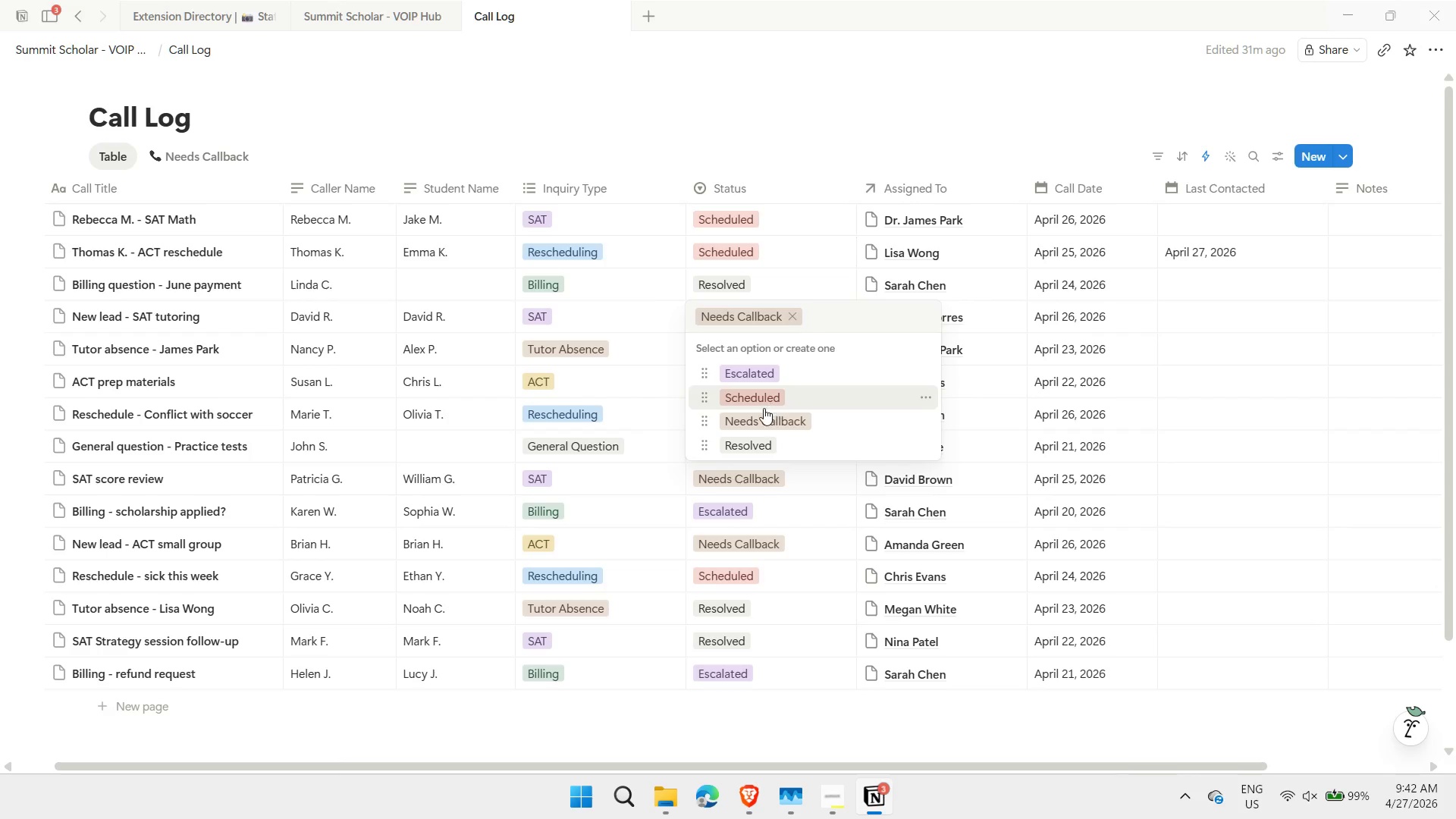 
left_click([760, 395])
 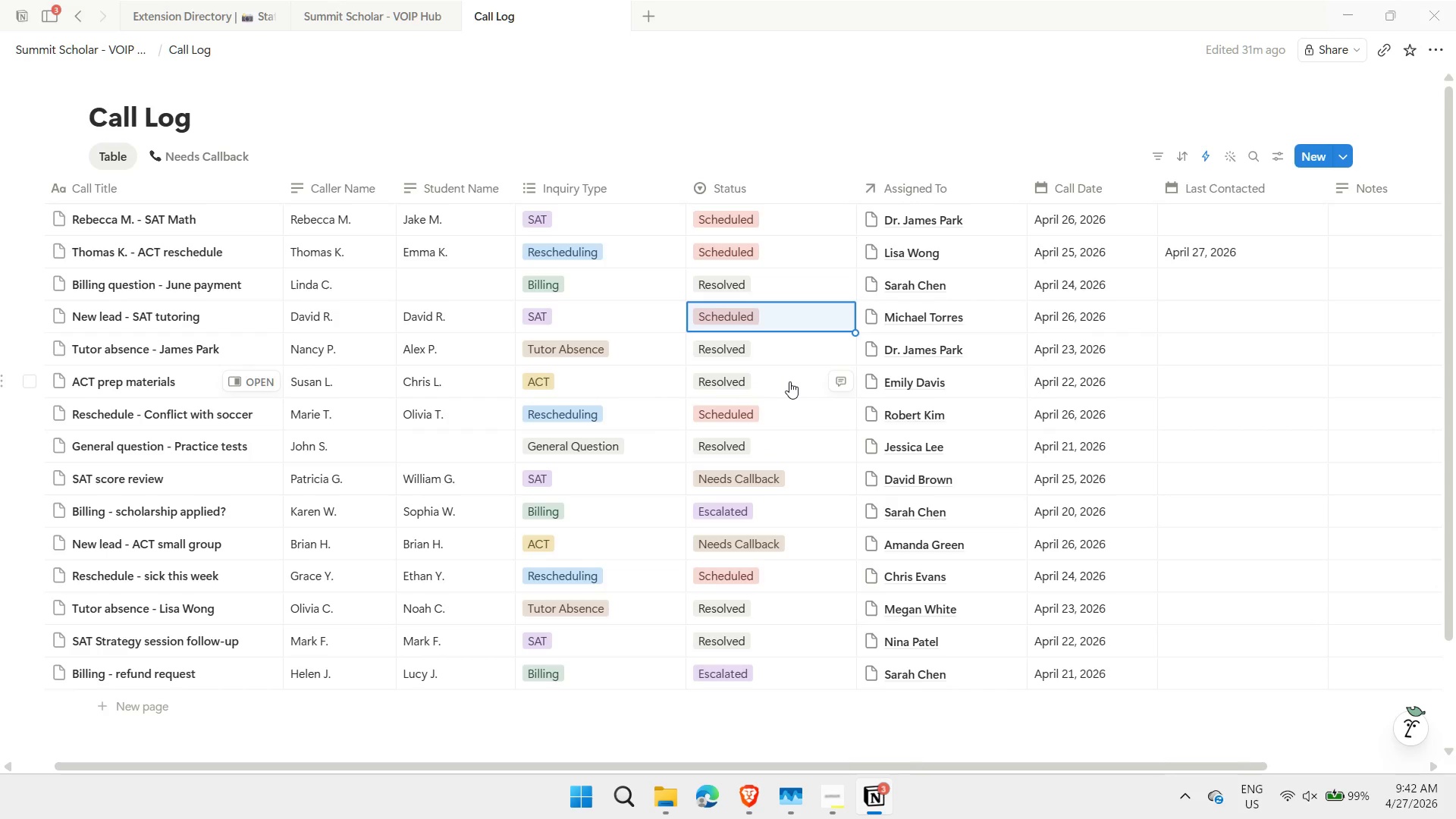 
key(ArrowRight)
 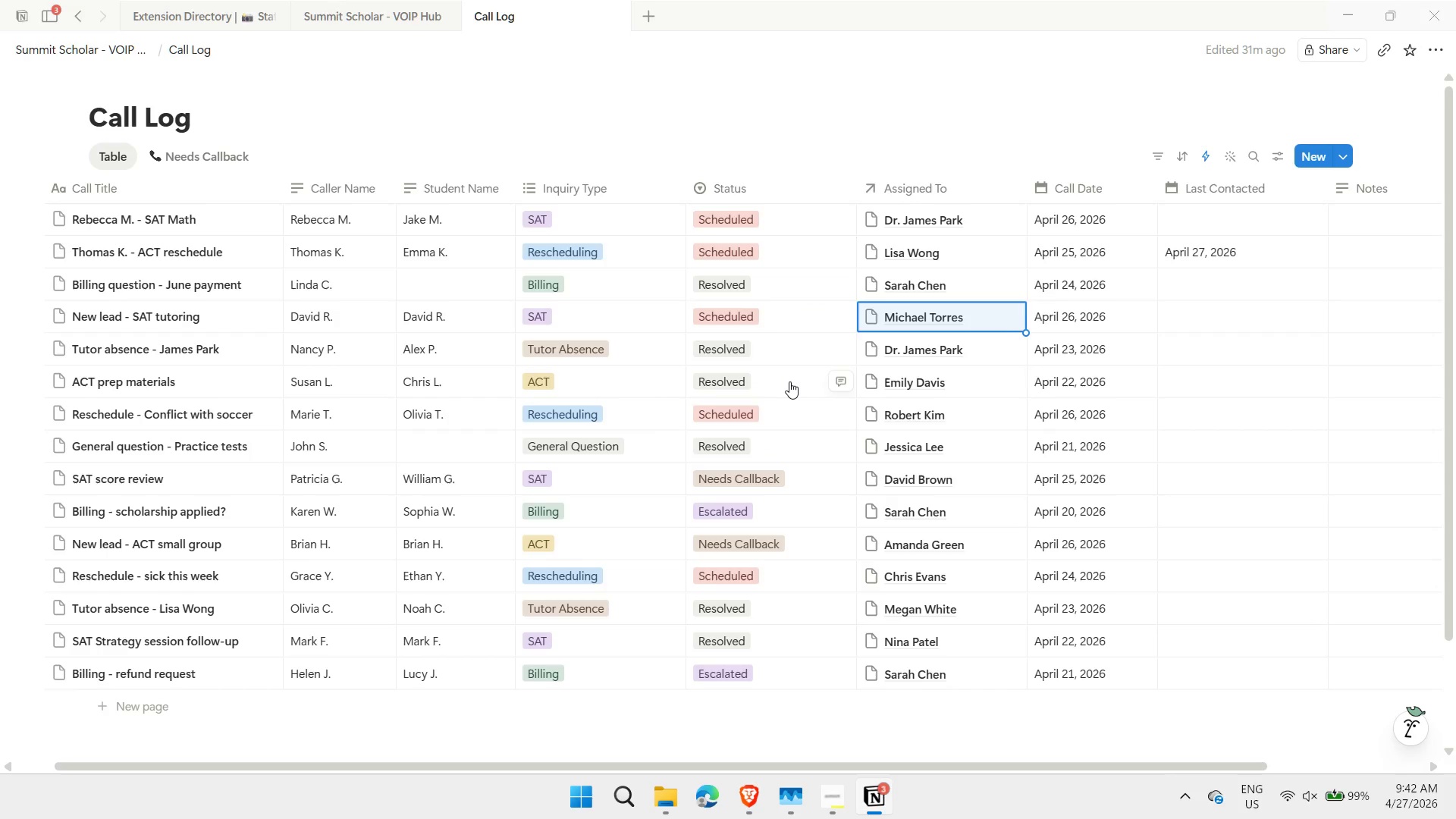 
key(ArrowRight)
 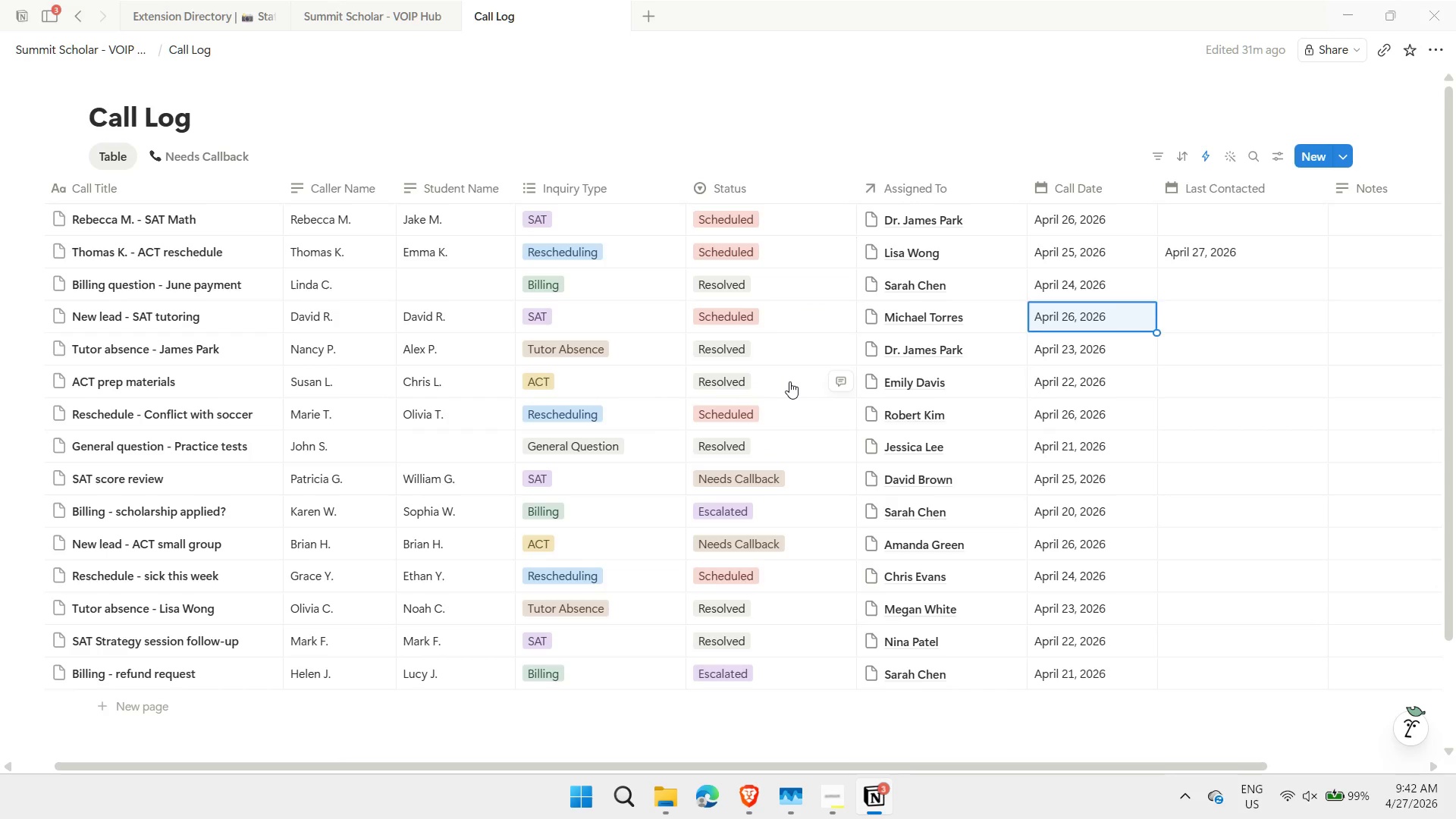 
key(ArrowRight)
 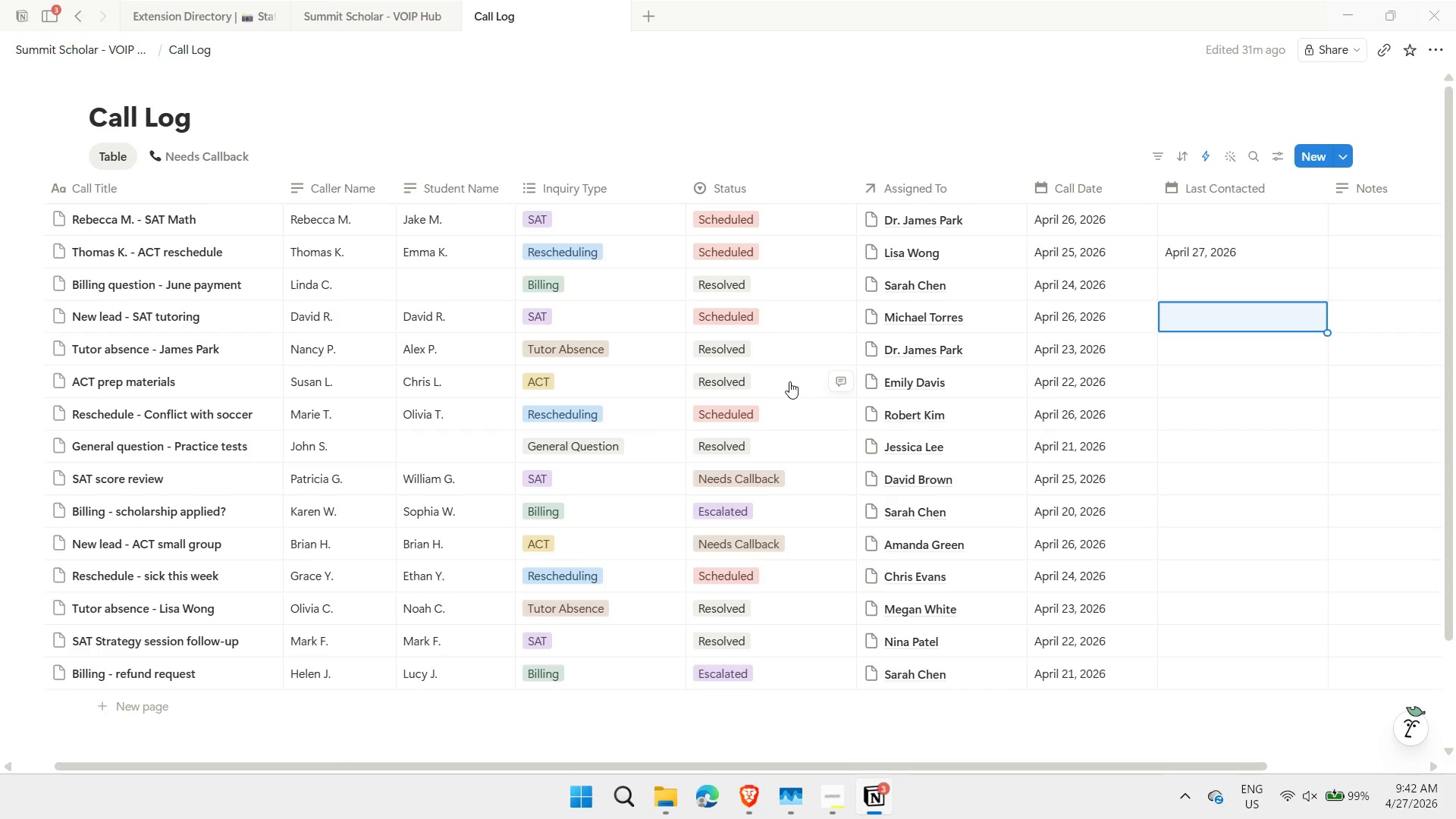 
key(ArrowLeft)
 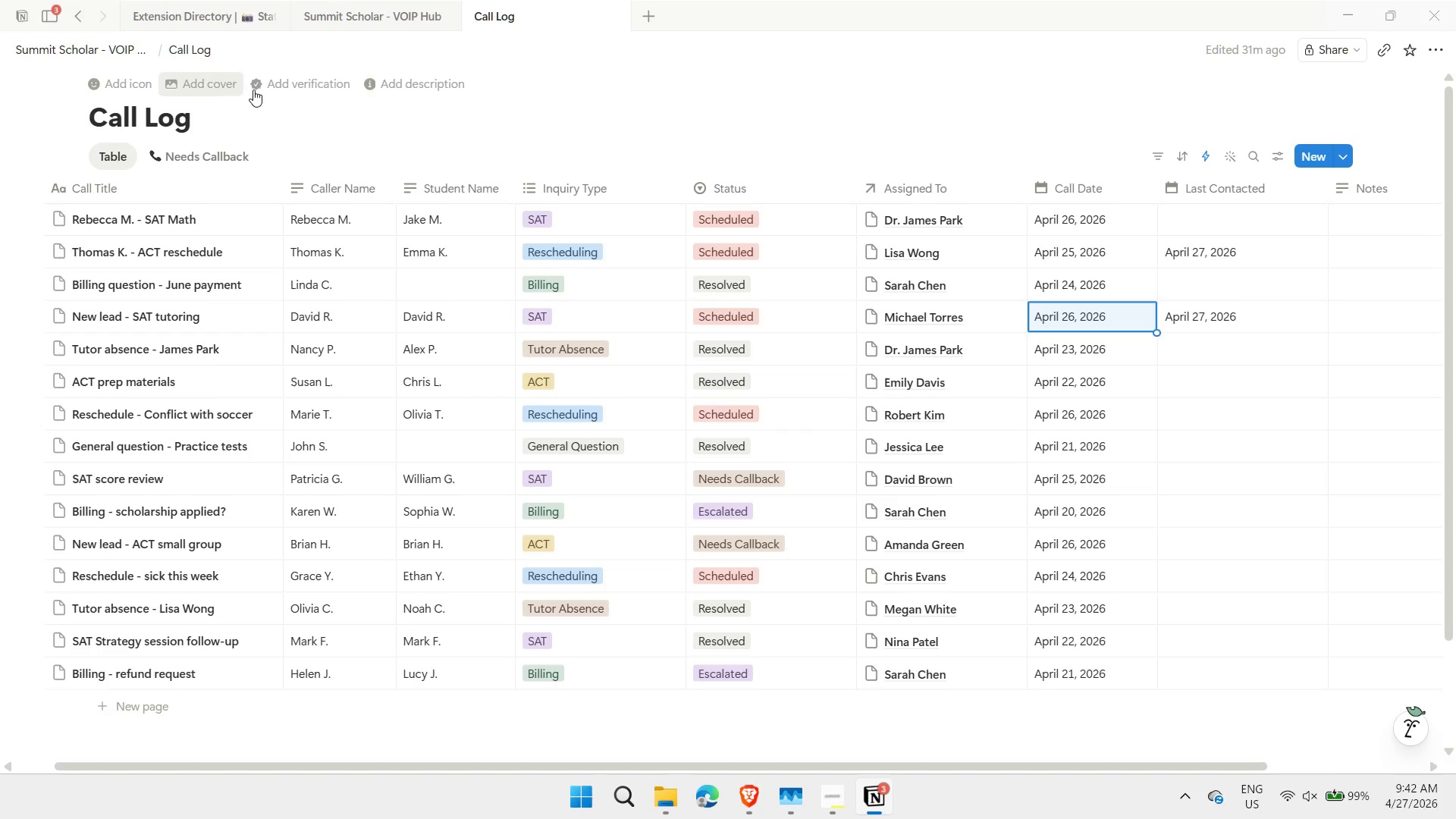 
wait(5.14)
 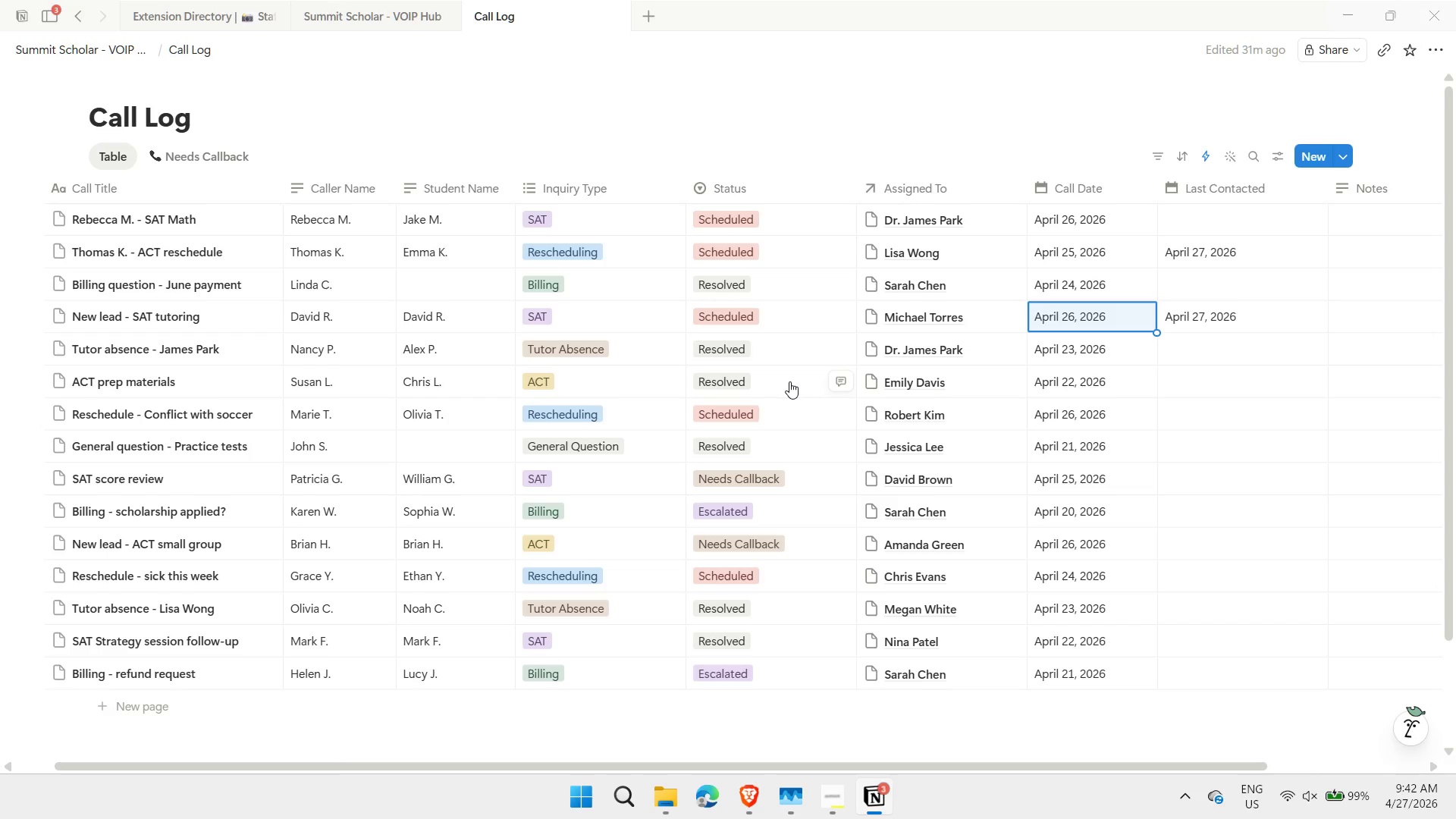 
left_click([366, 10])
 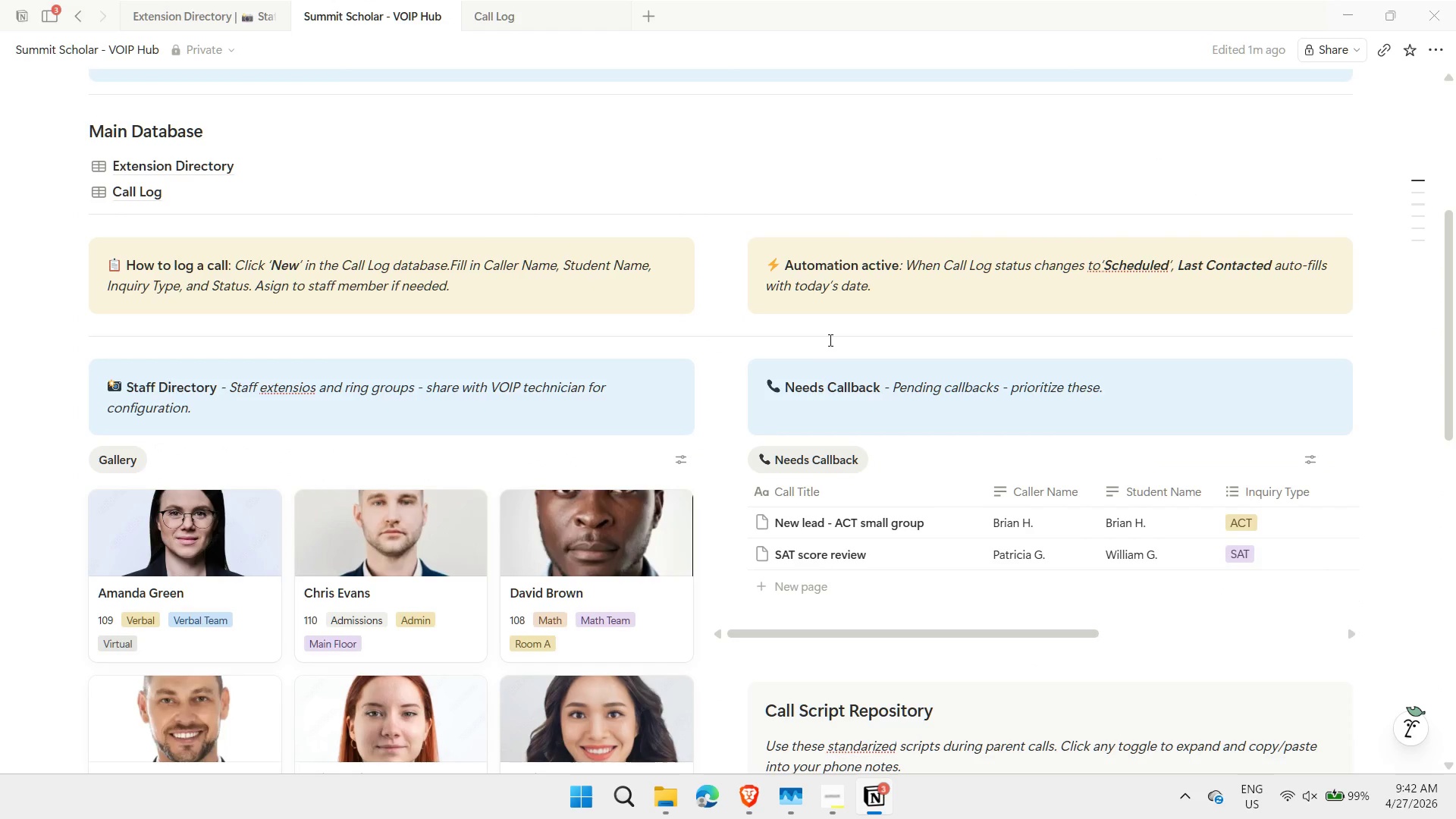 
scroll: coordinate [824, 304], scroll_direction: down, amount: 1.0
 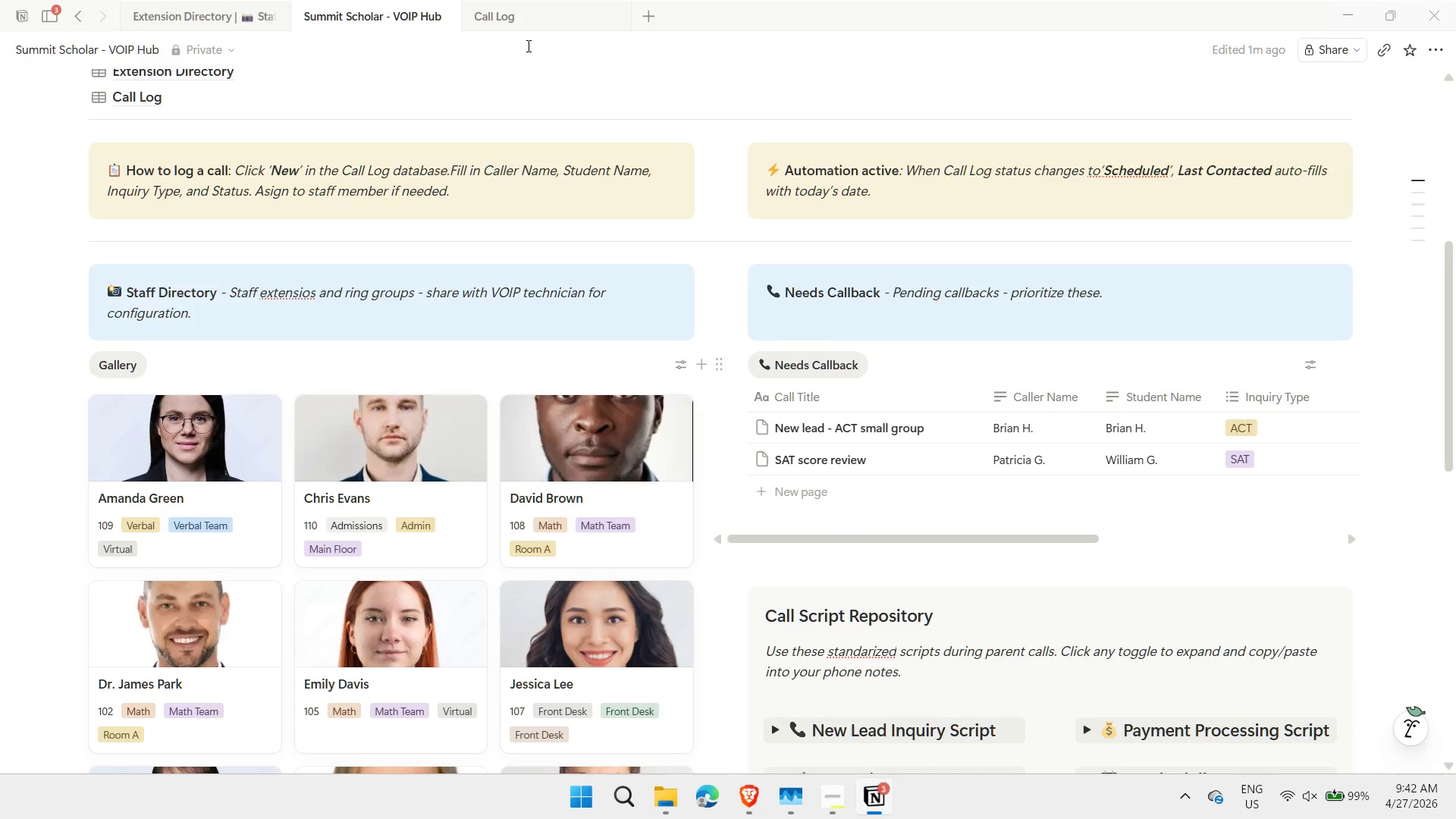 
left_click([529, 12])
 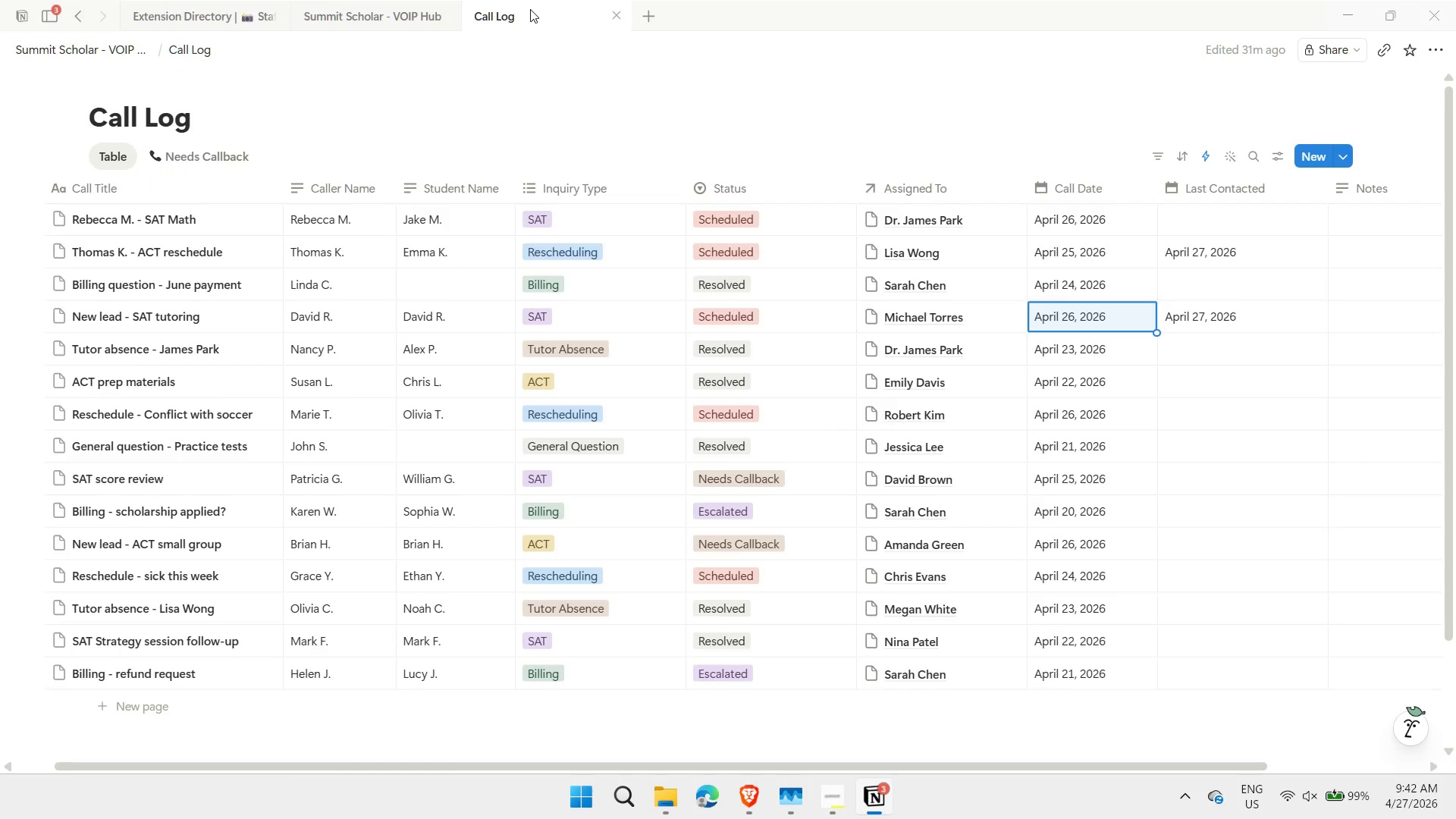 
left_click([197, 16])
 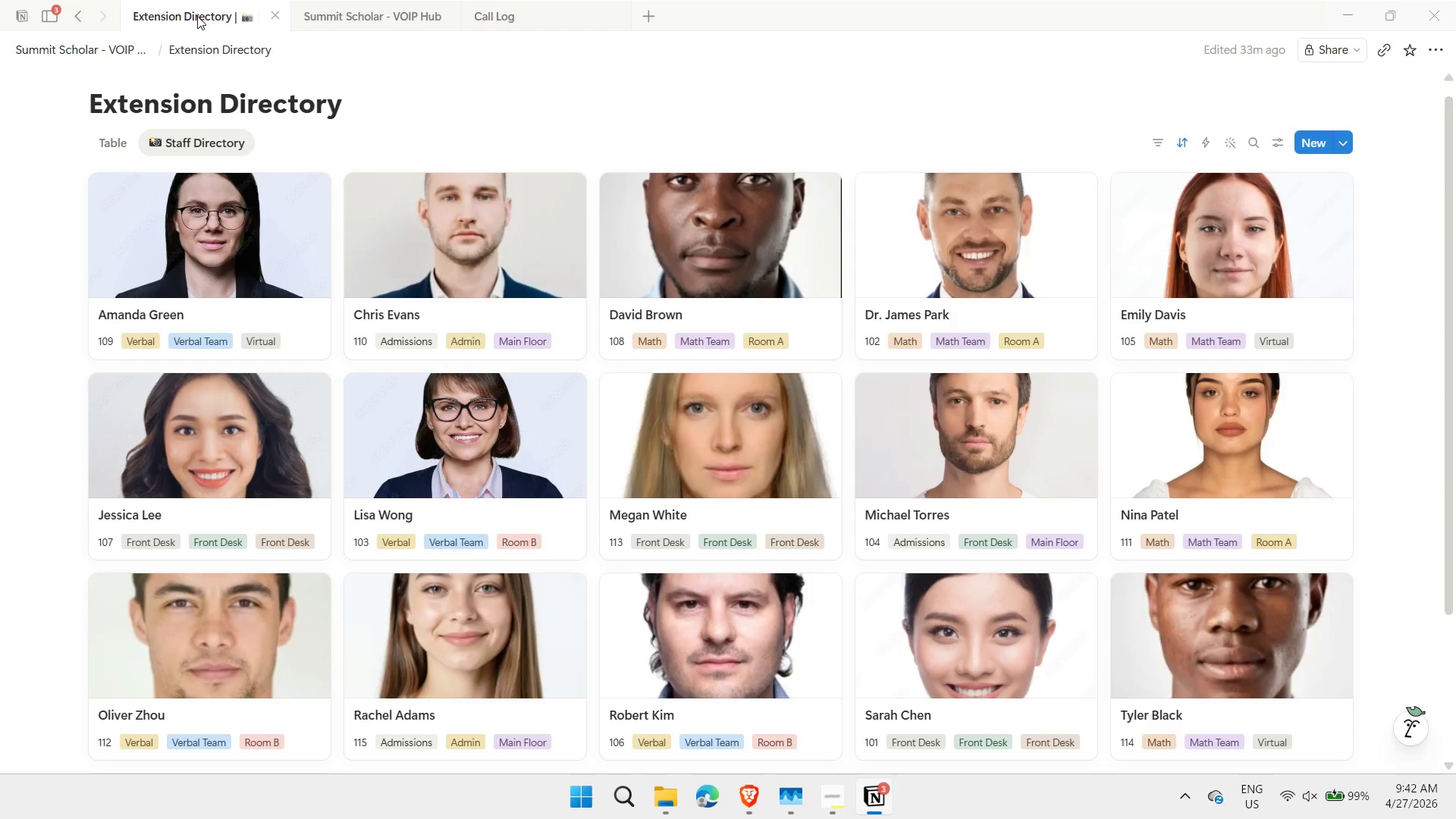 
left_click([108, 147])
 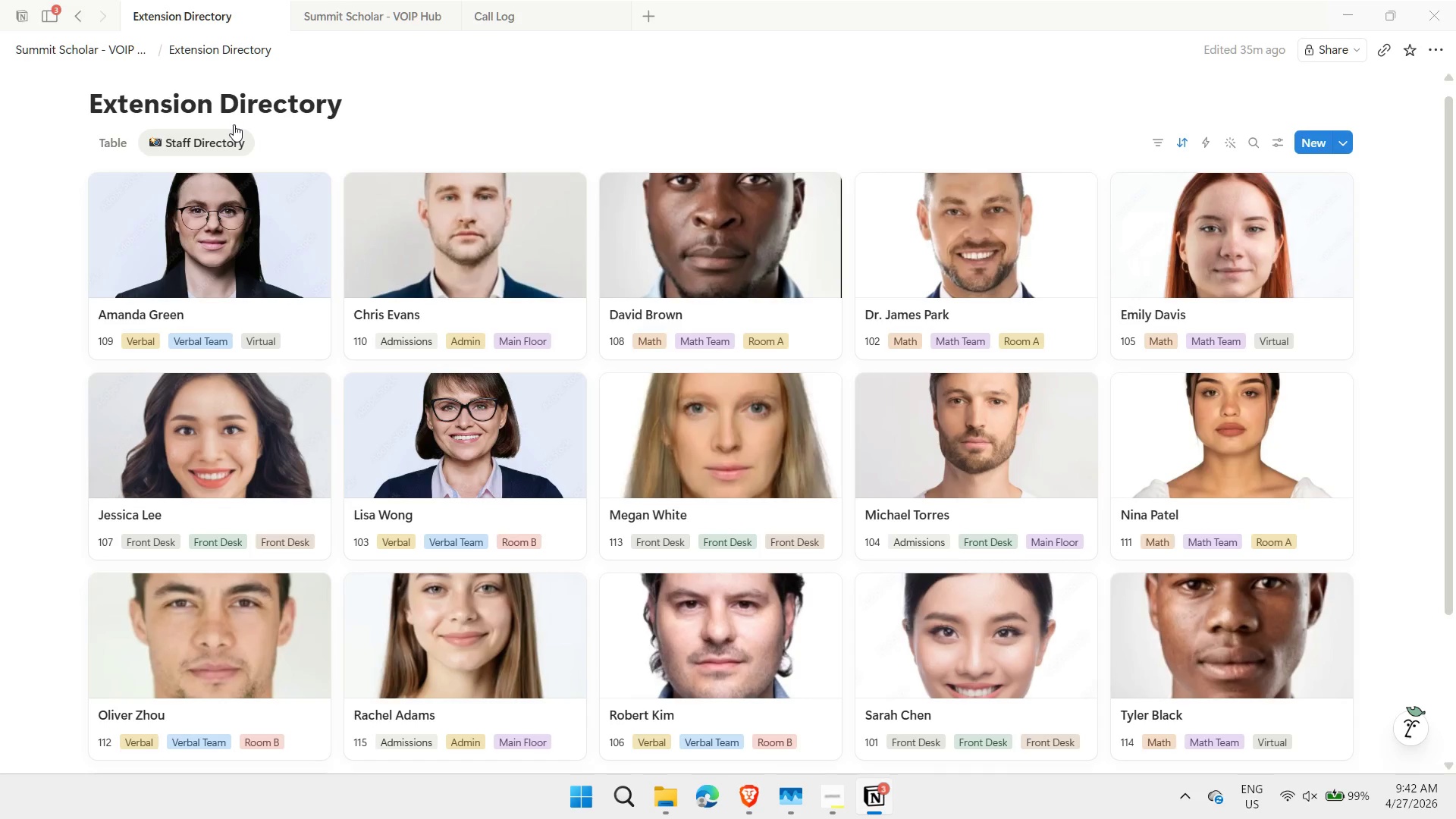 
wait(6.97)
 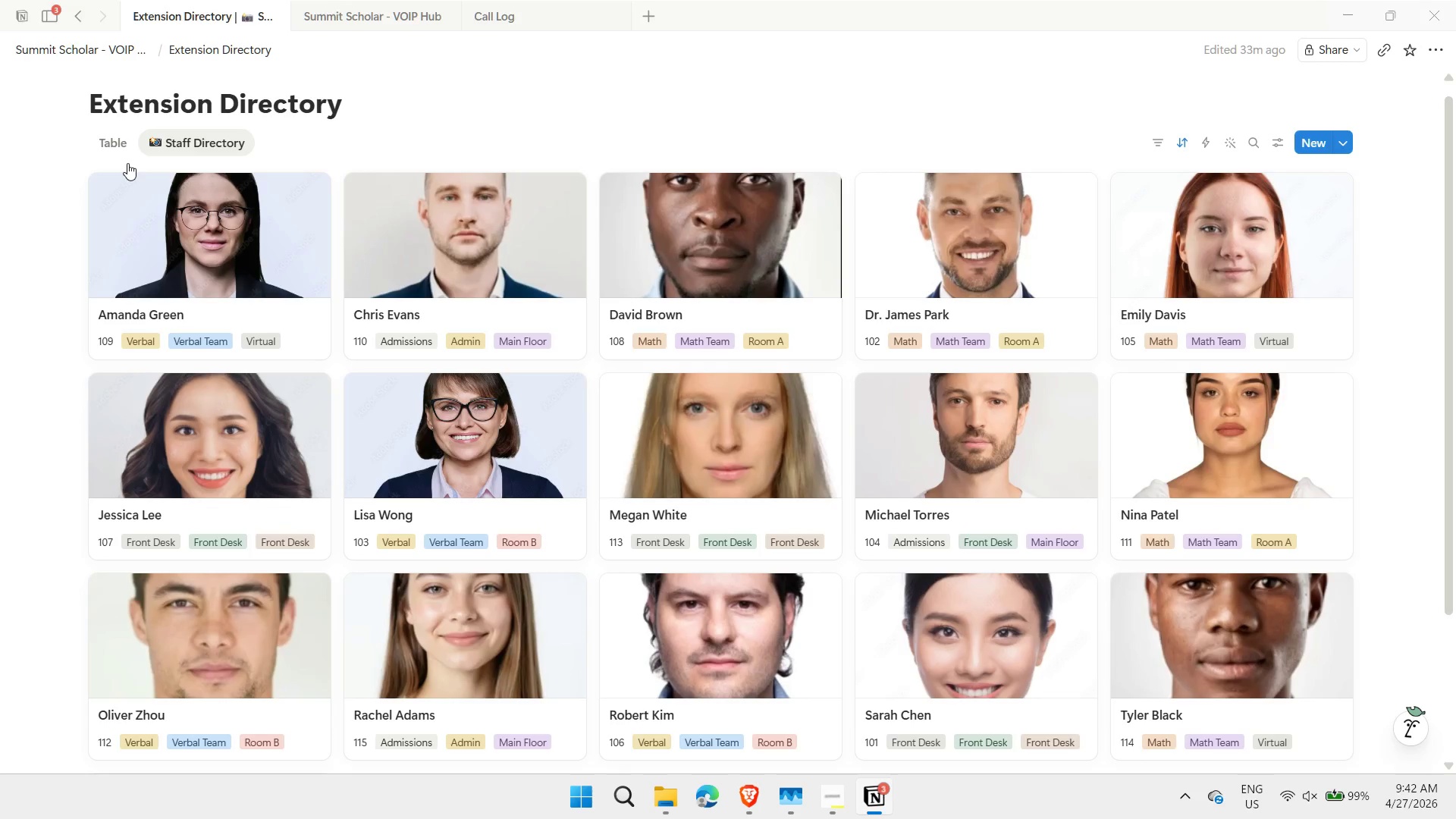 
left_click([350, 11])
 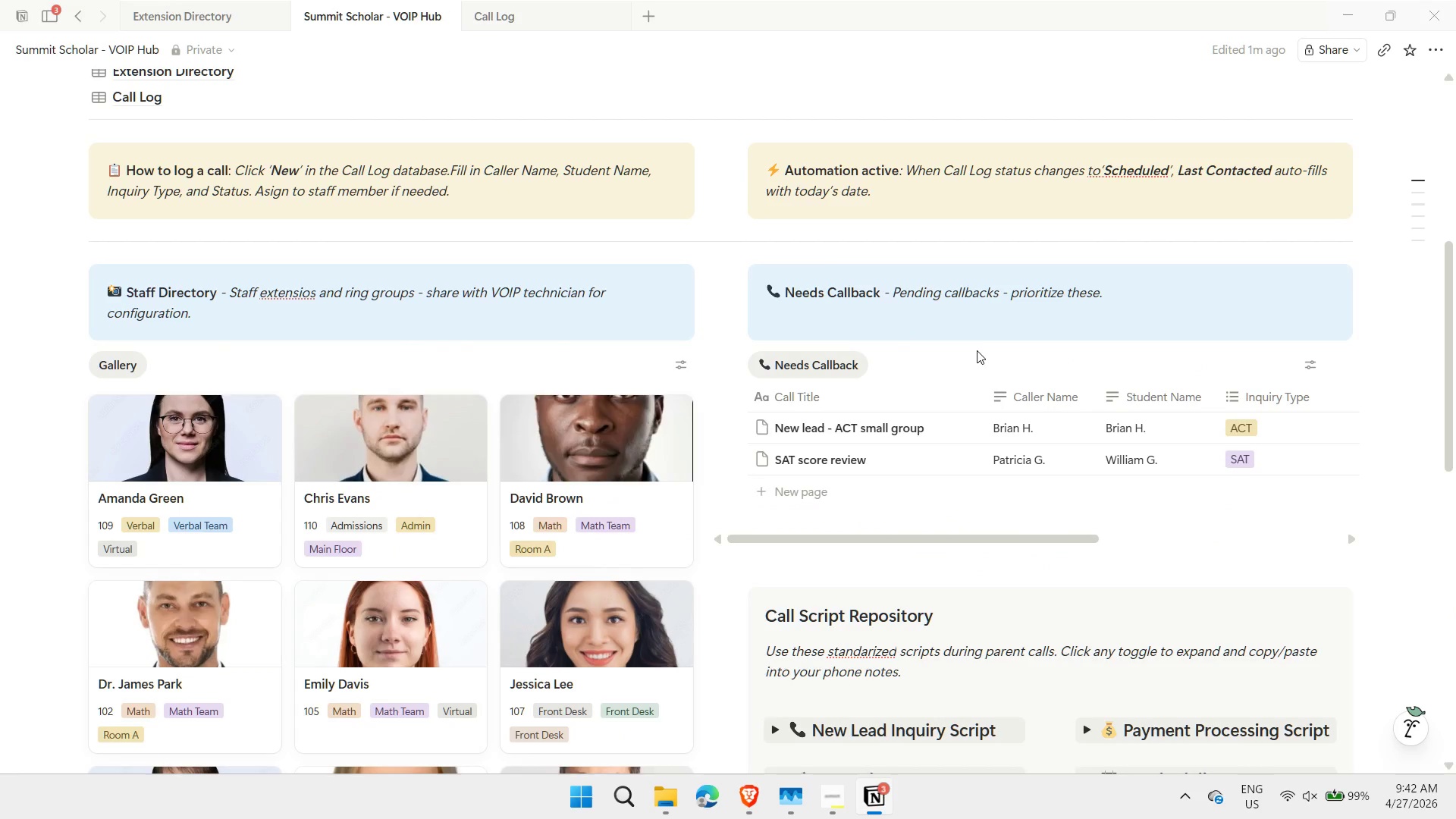 
scroll: coordinate [952, 423], scroll_direction: down, amount: 4.0
 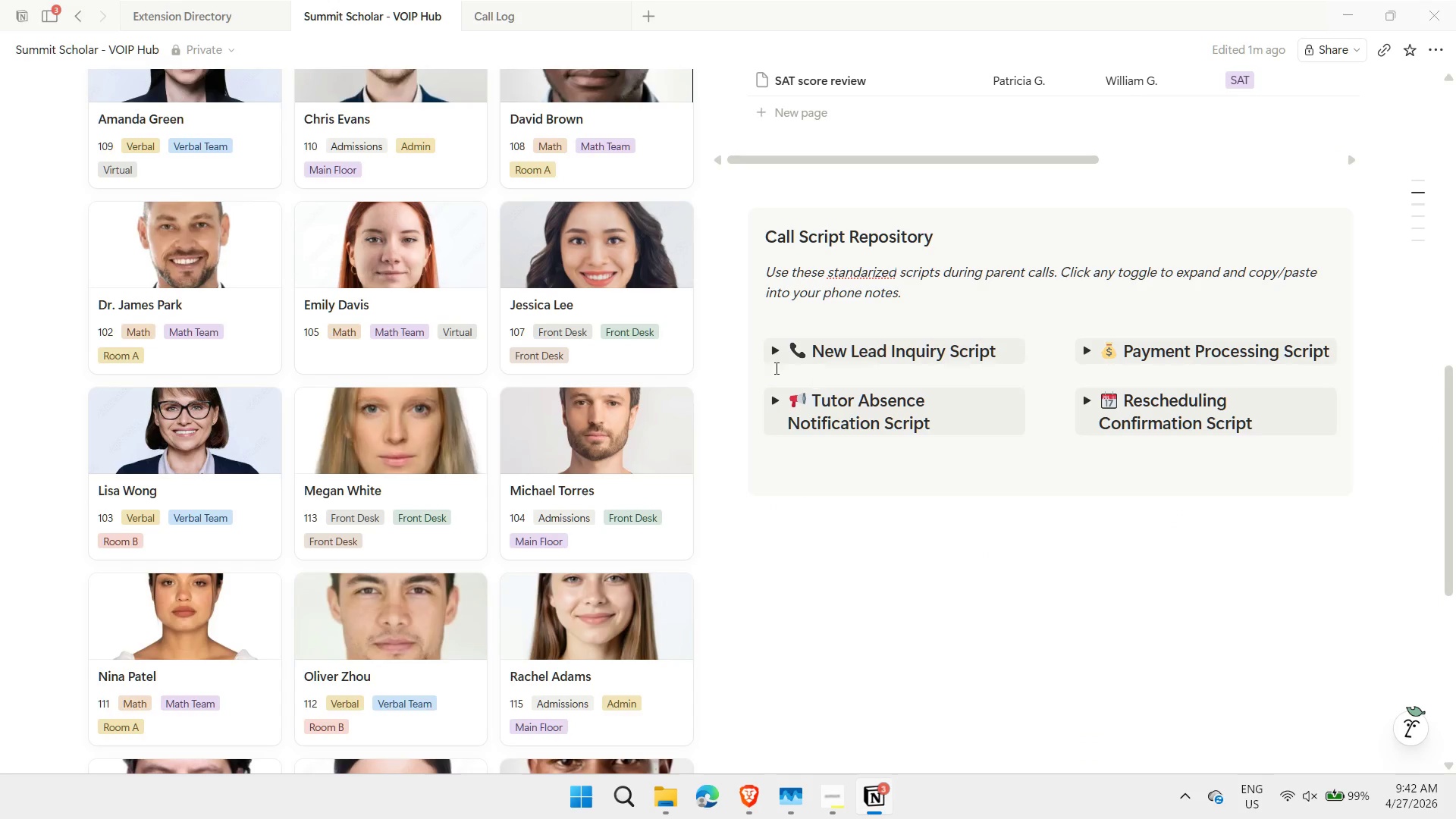 
left_click([774, 352])
 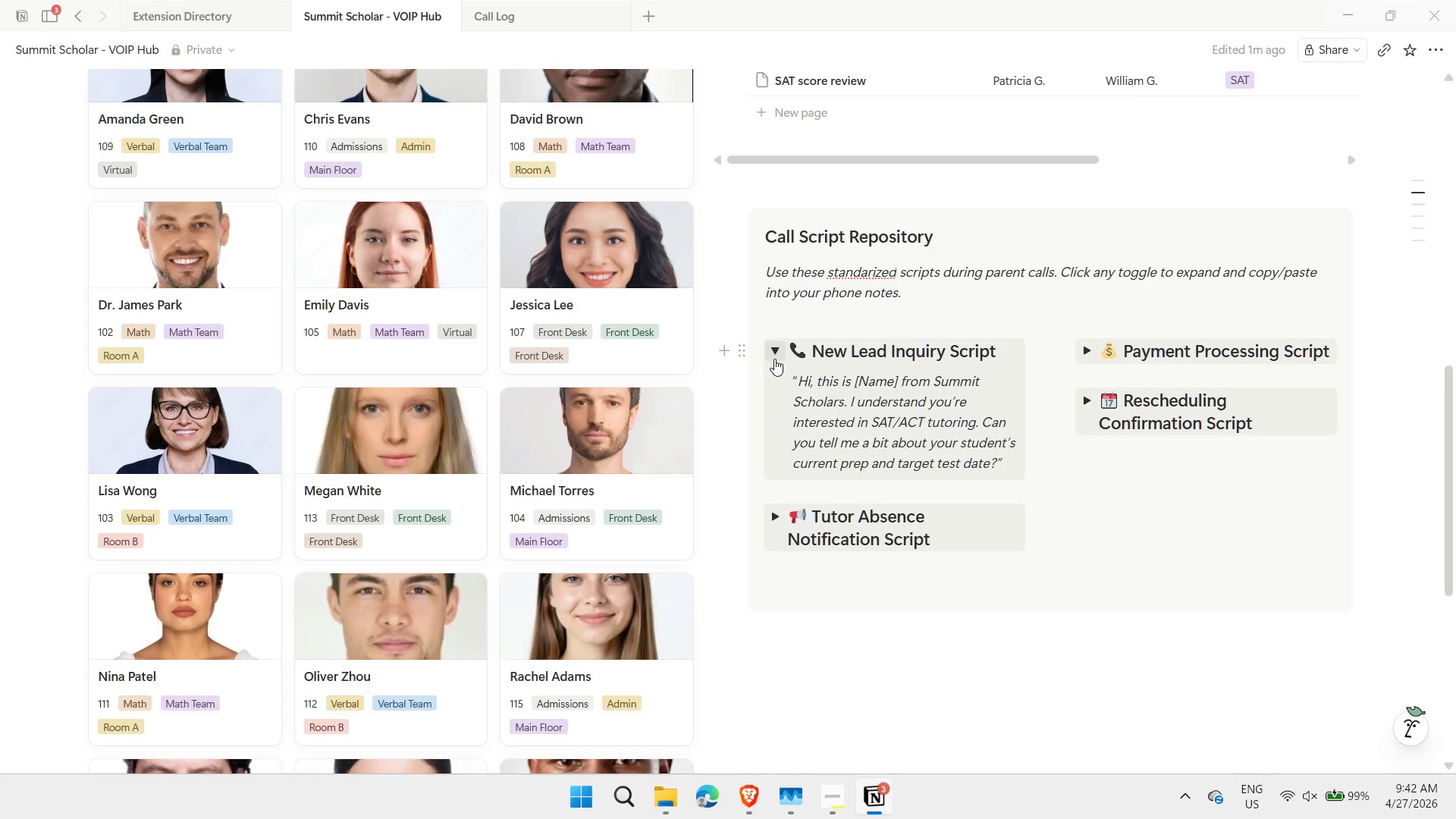 
scroll: coordinate [809, 390], scroll_direction: up, amount: 2.0
 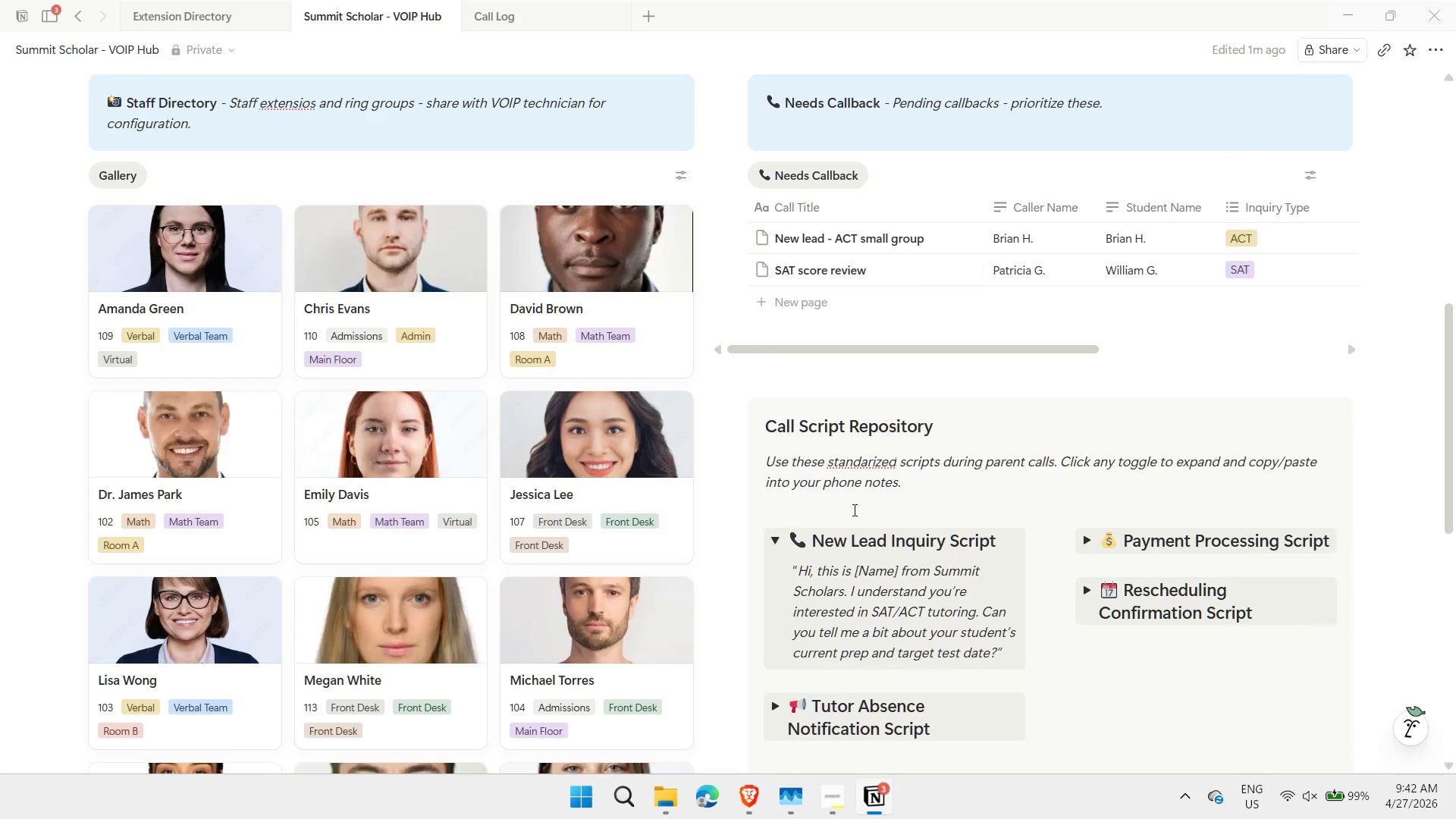 
left_click([774, 538])
 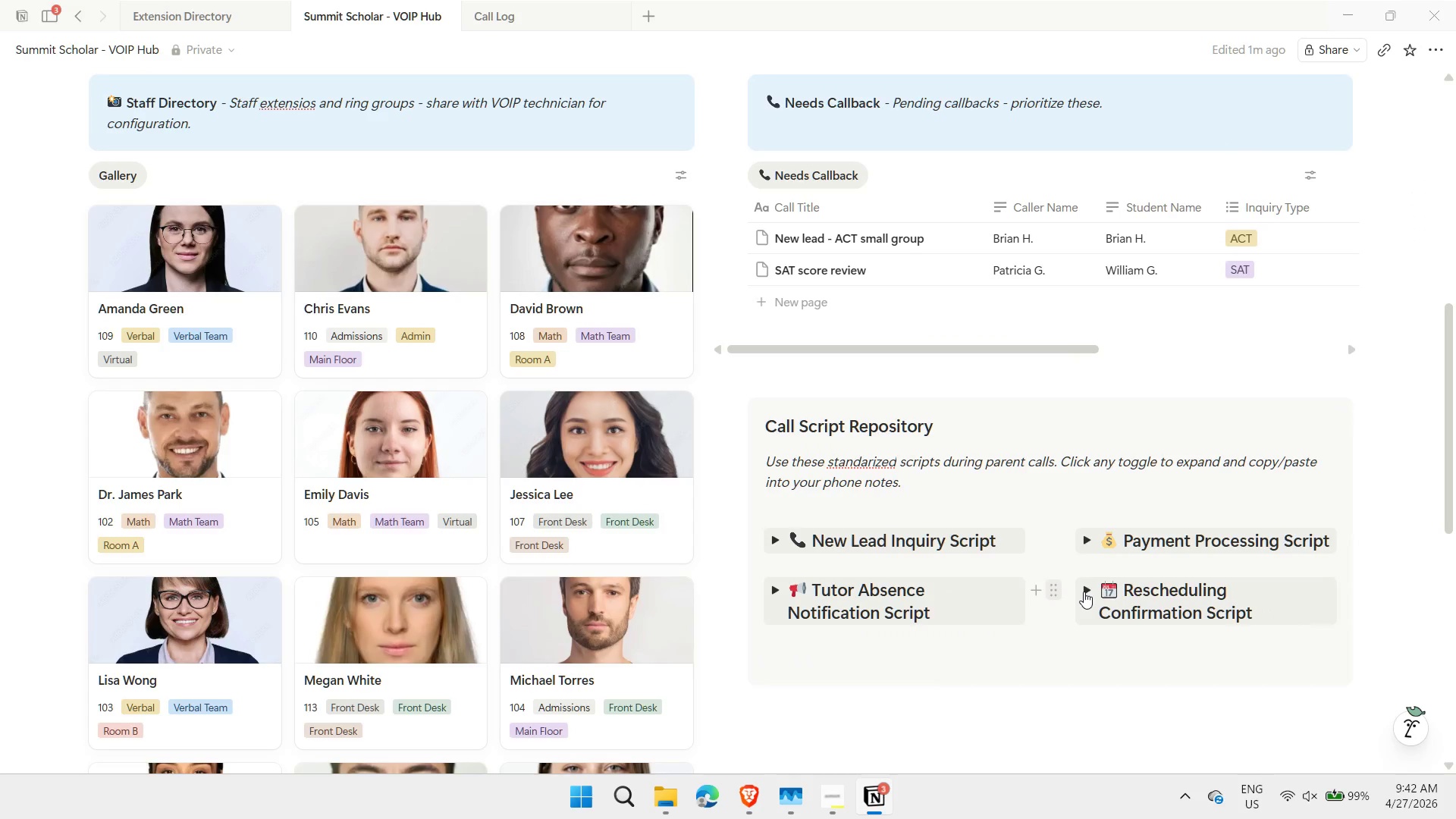 
left_click([1087, 596])
 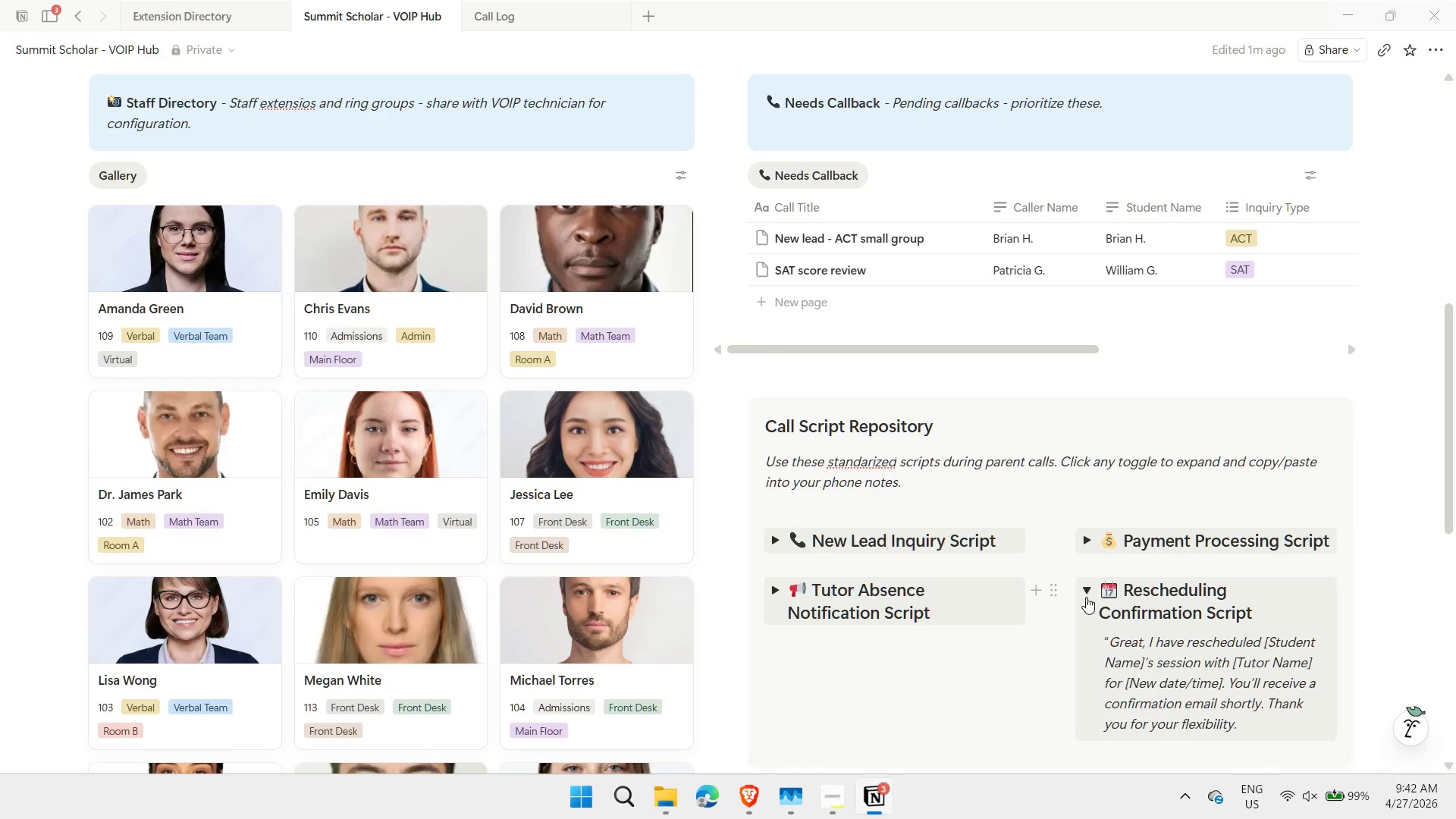 
left_click([1085, 593])
 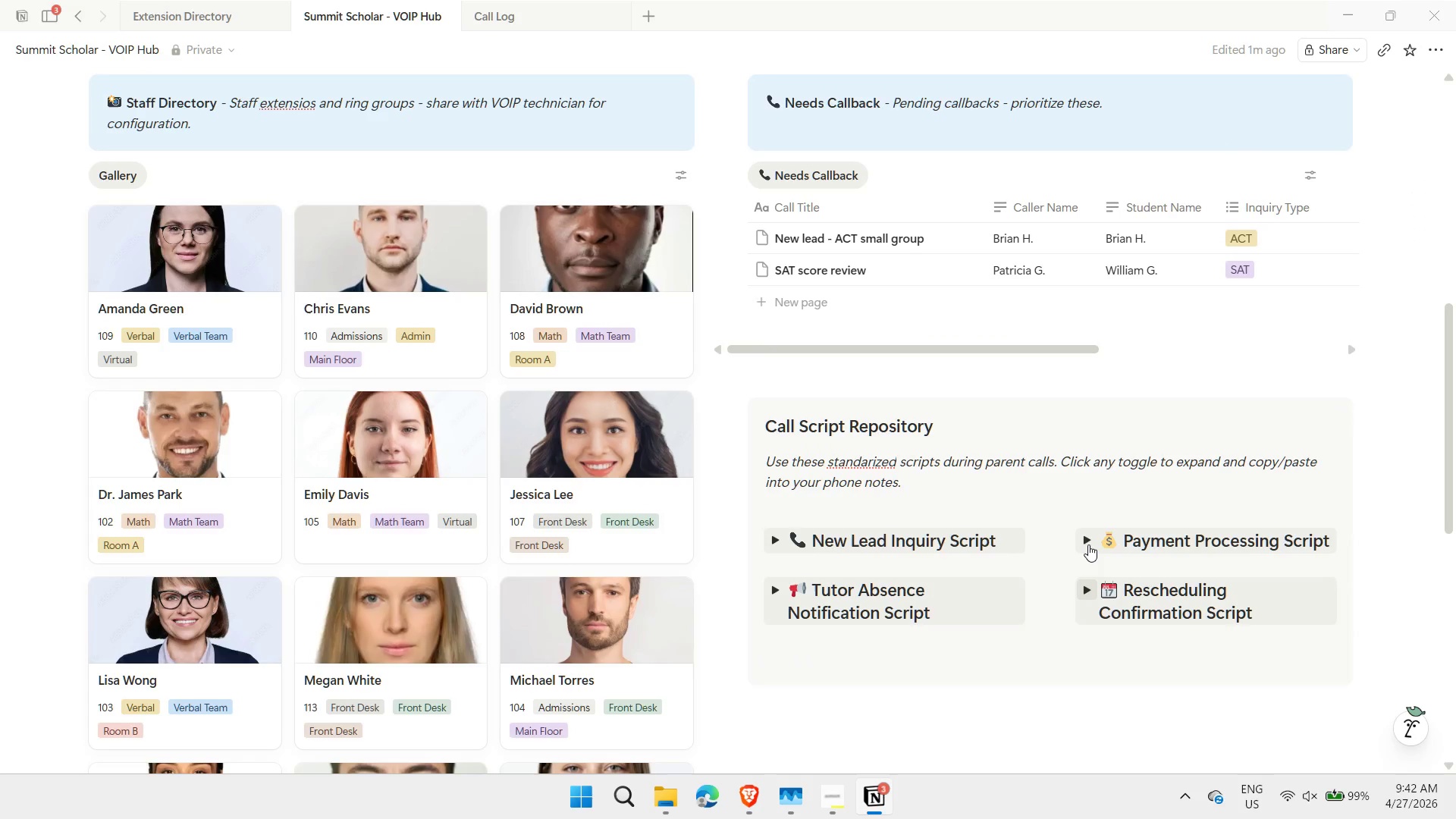 
left_click([1088, 544])
 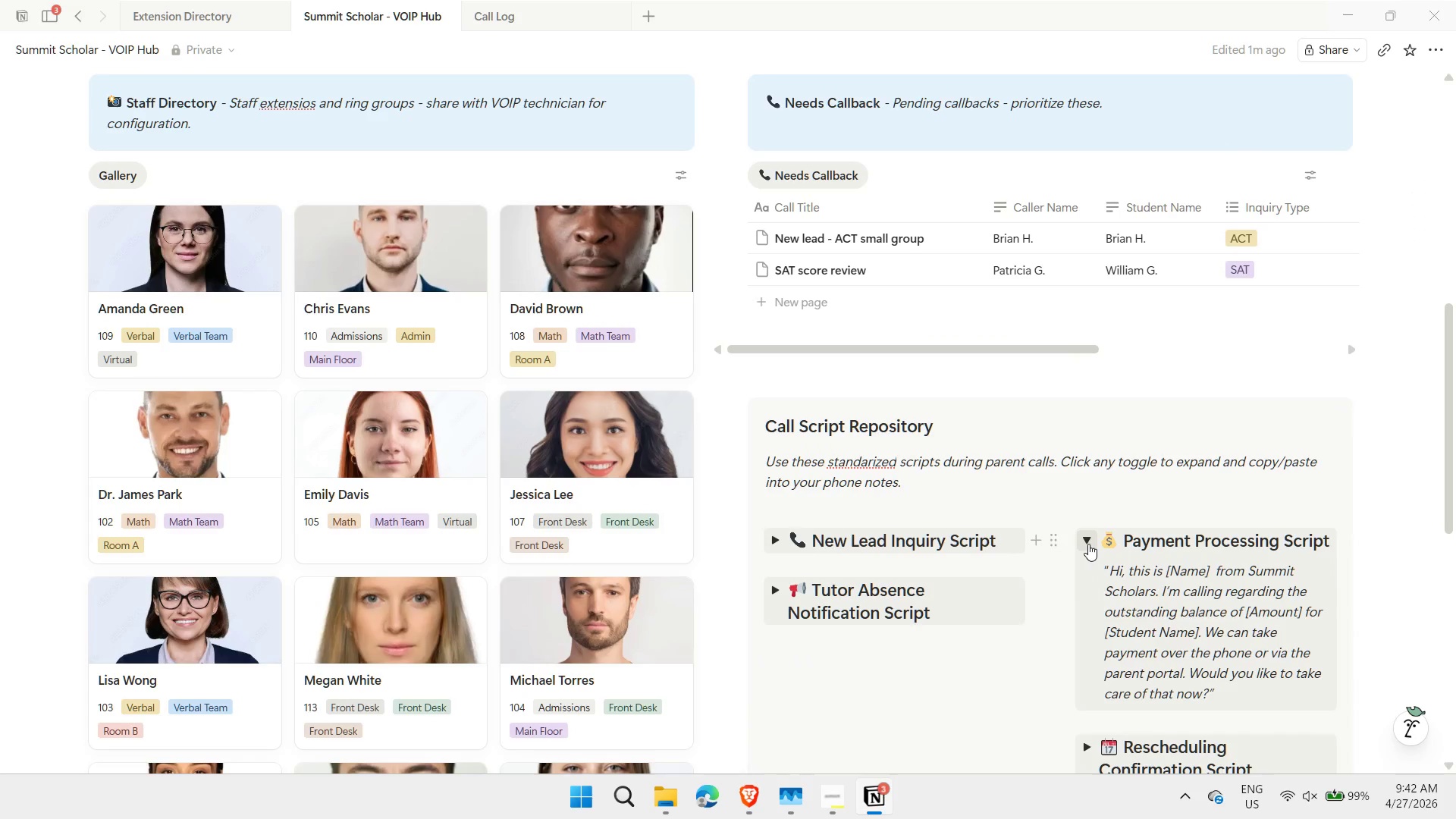 
left_click([1088, 544])
 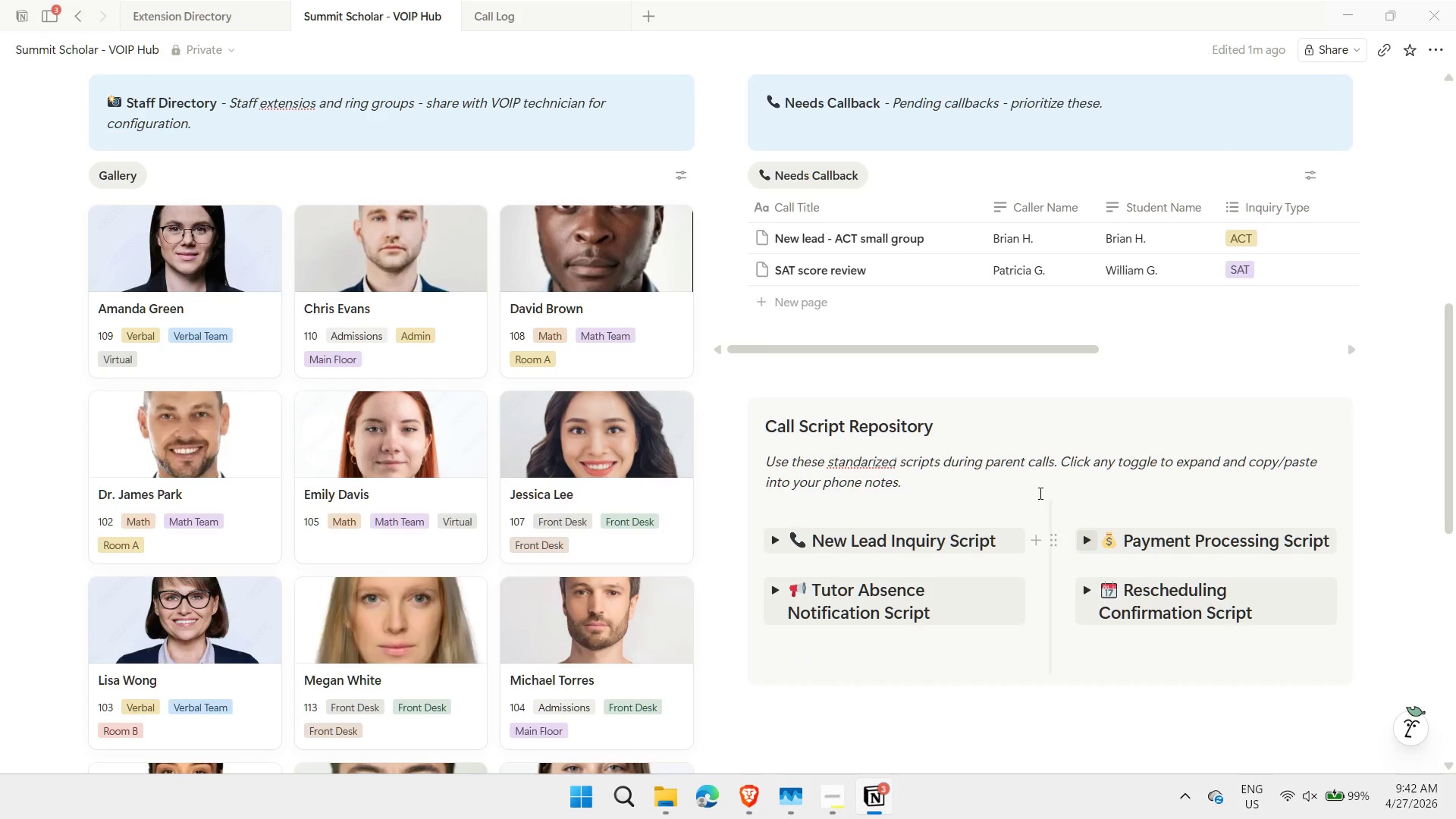 
scroll: coordinate [1032, 512], scroll_direction: up, amount: 4.0
 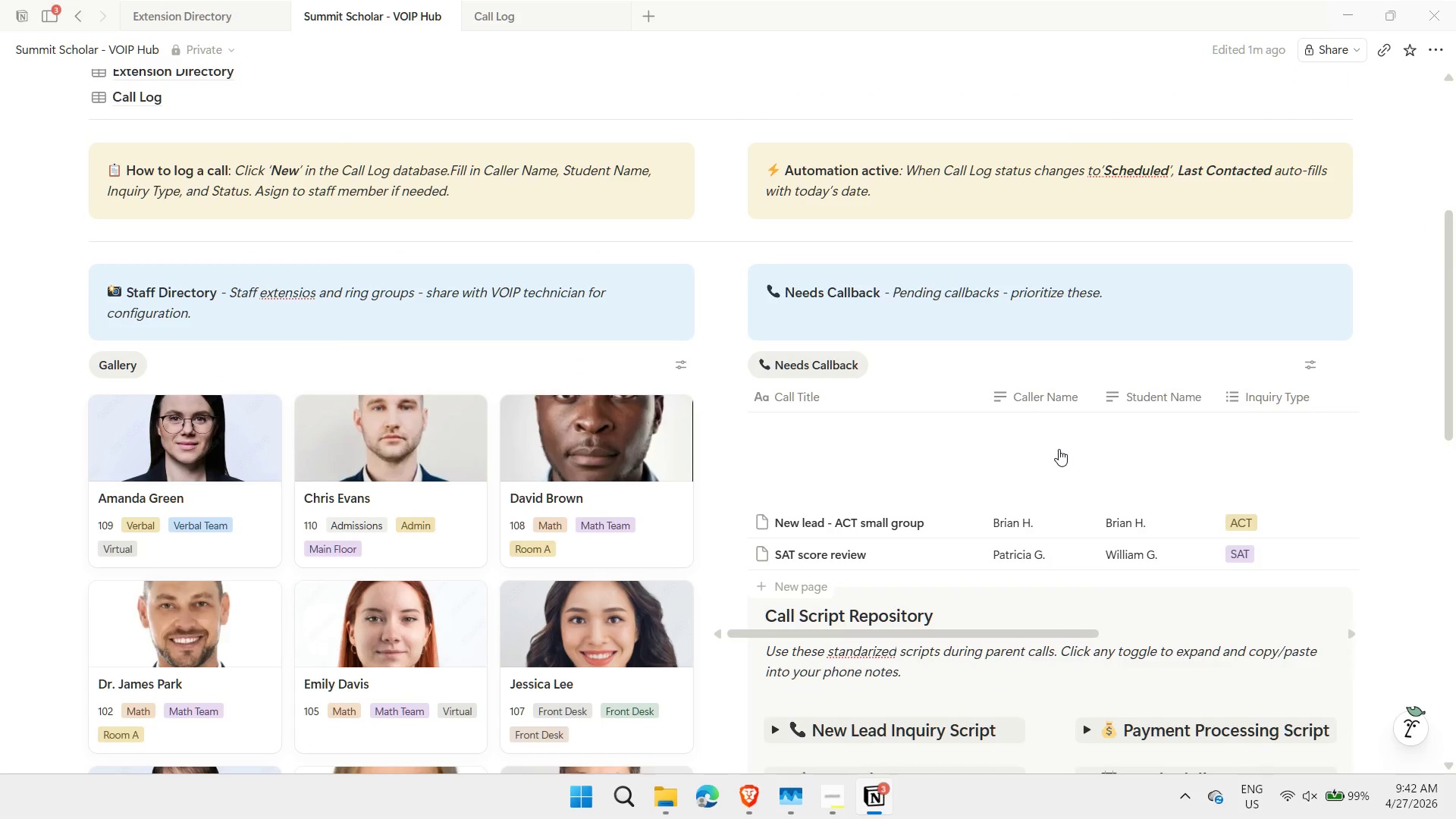 
left_click([1243, 108])
 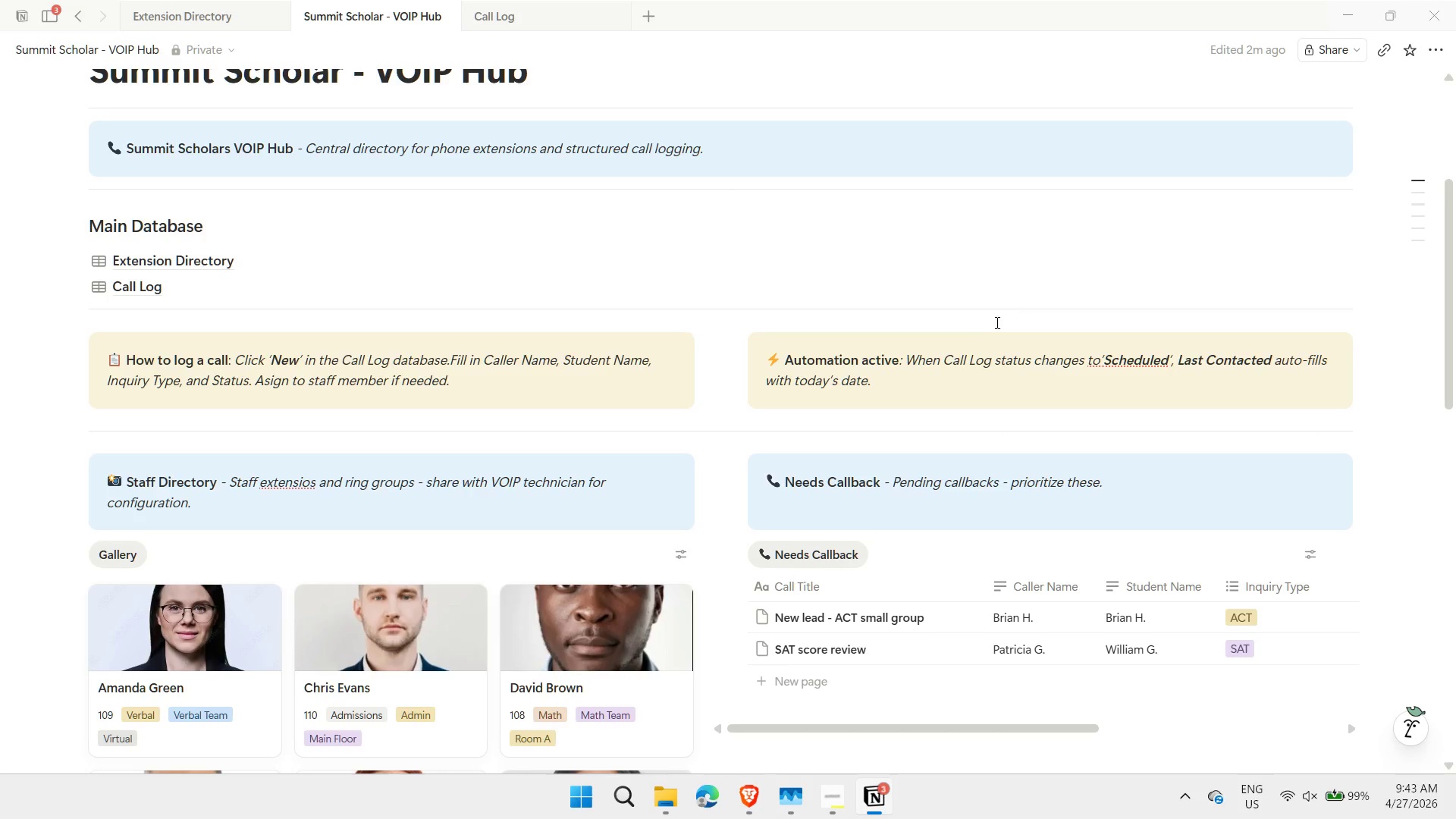 
wait(9.08)
 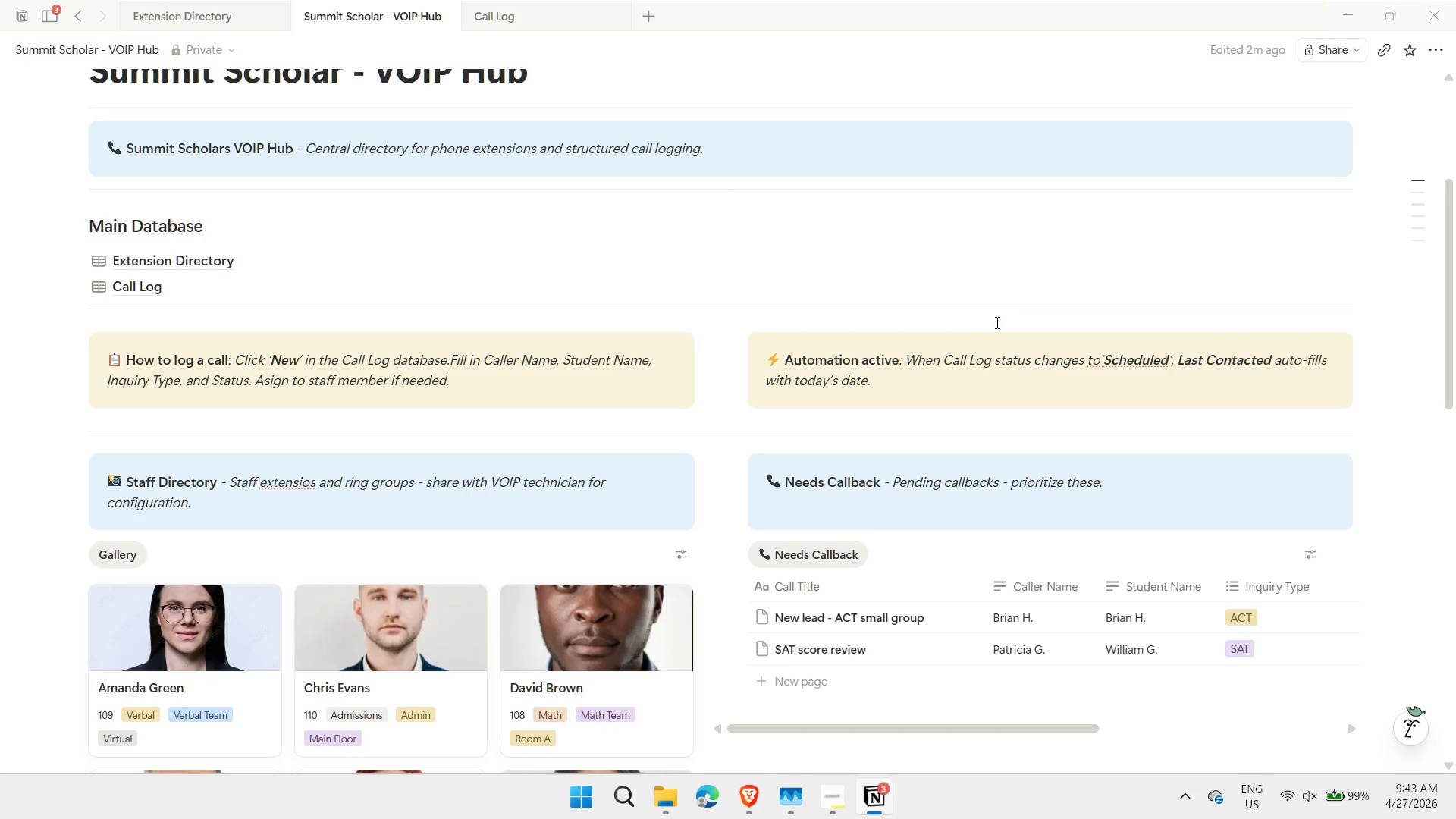 
left_click([670, 804])
 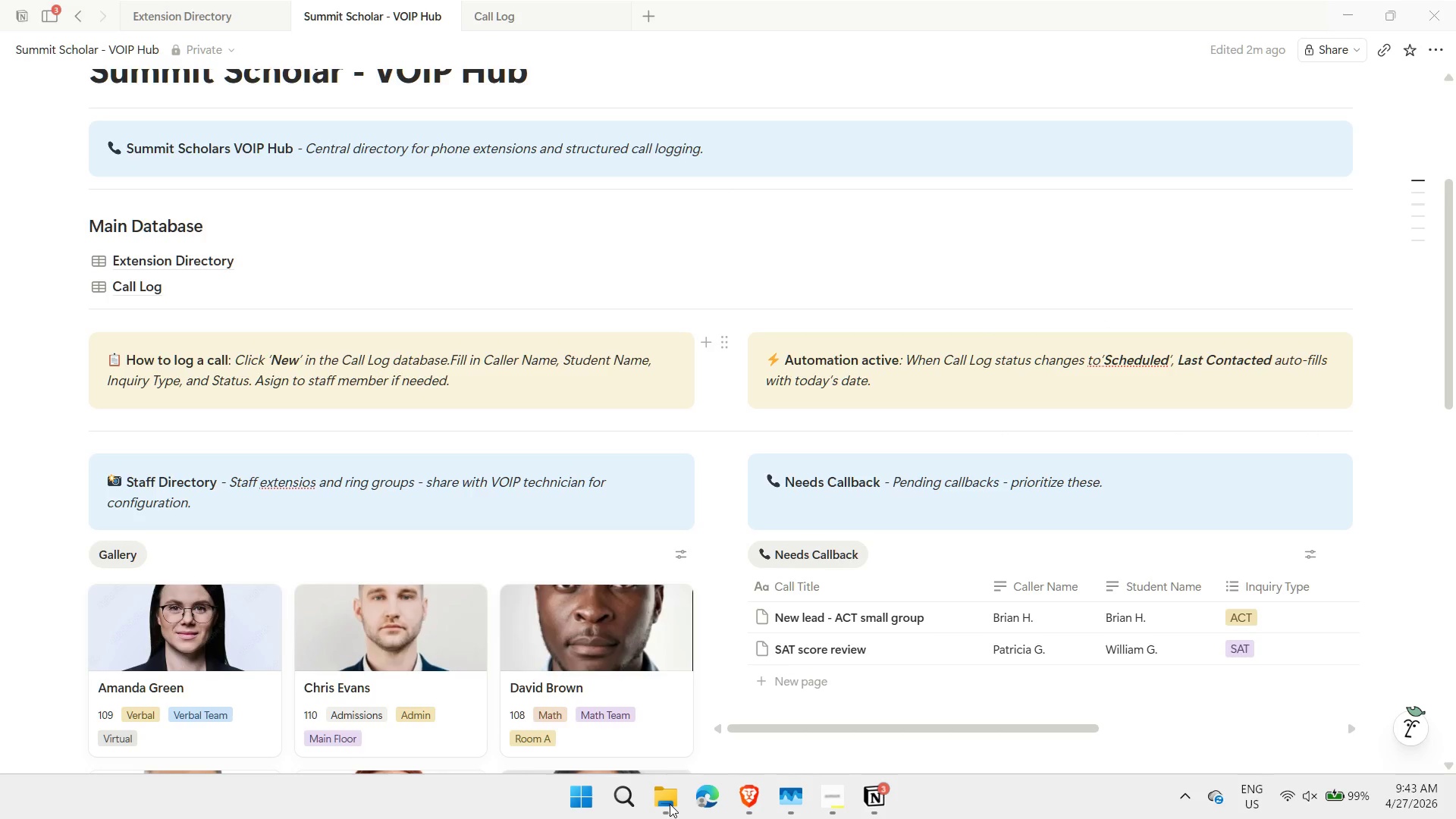 
left_click([667, 804])
 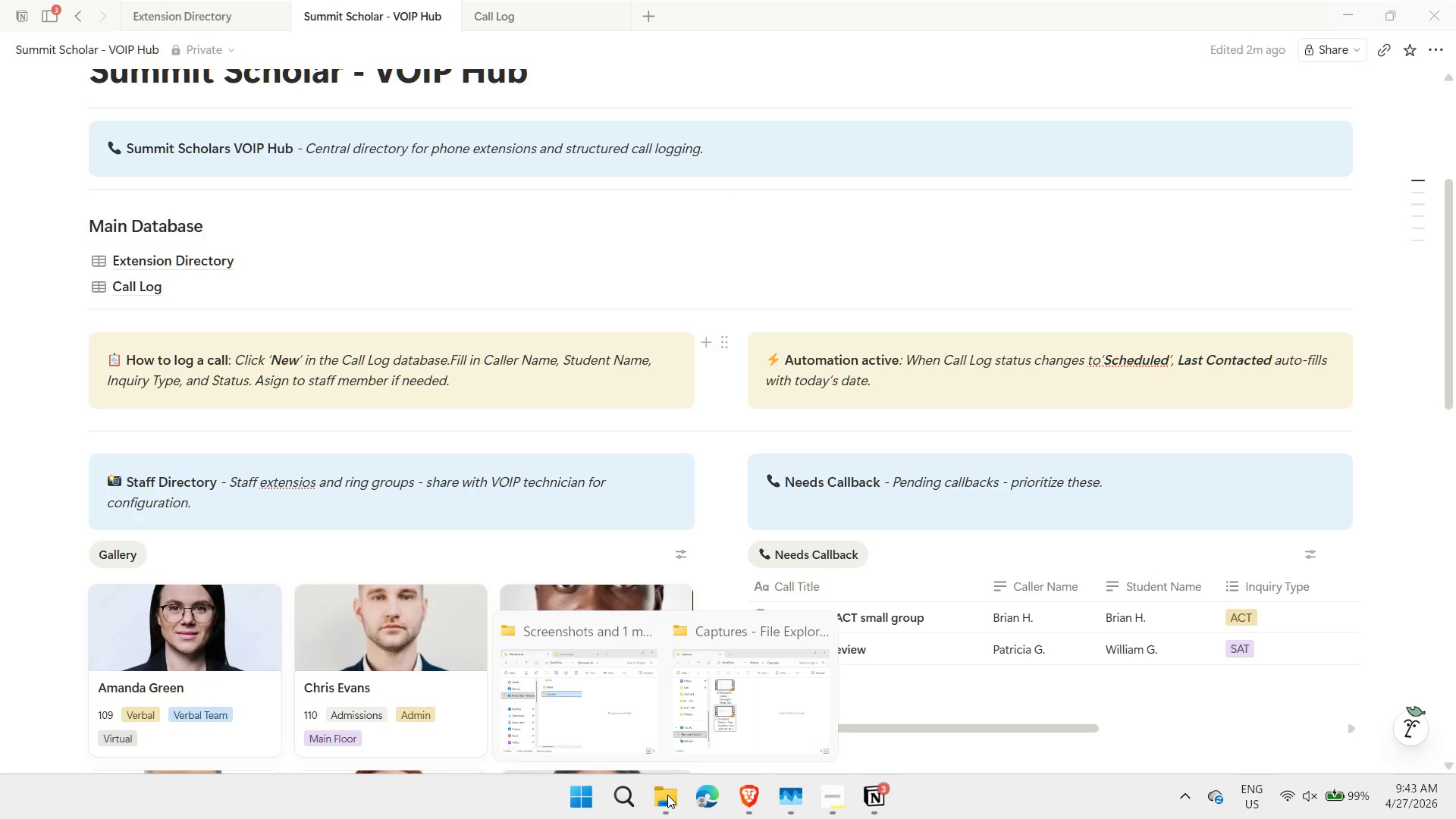 
left_click([786, 739])
 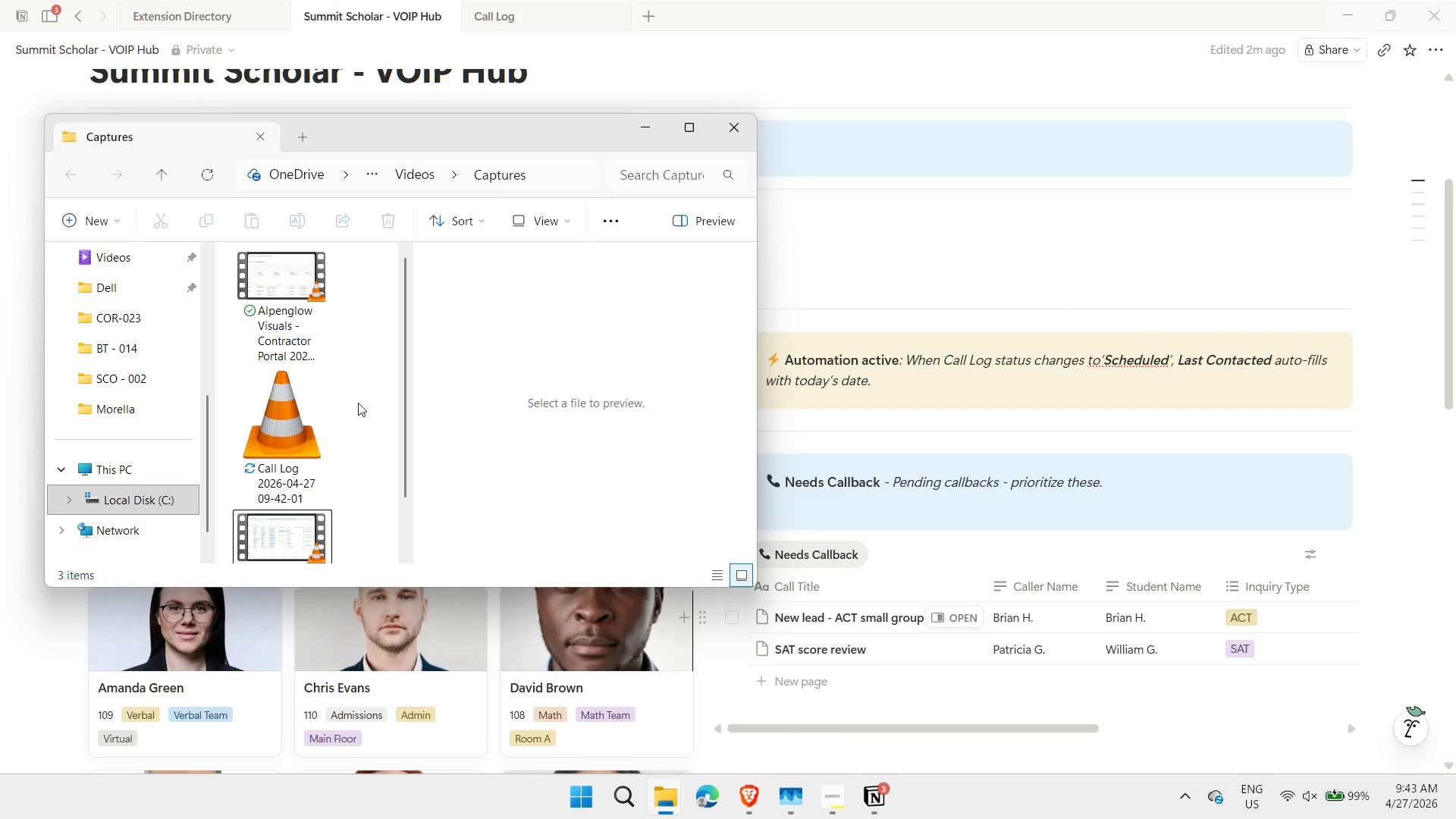 
scroll: coordinate [352, 413], scroll_direction: down, amount: 1.0
 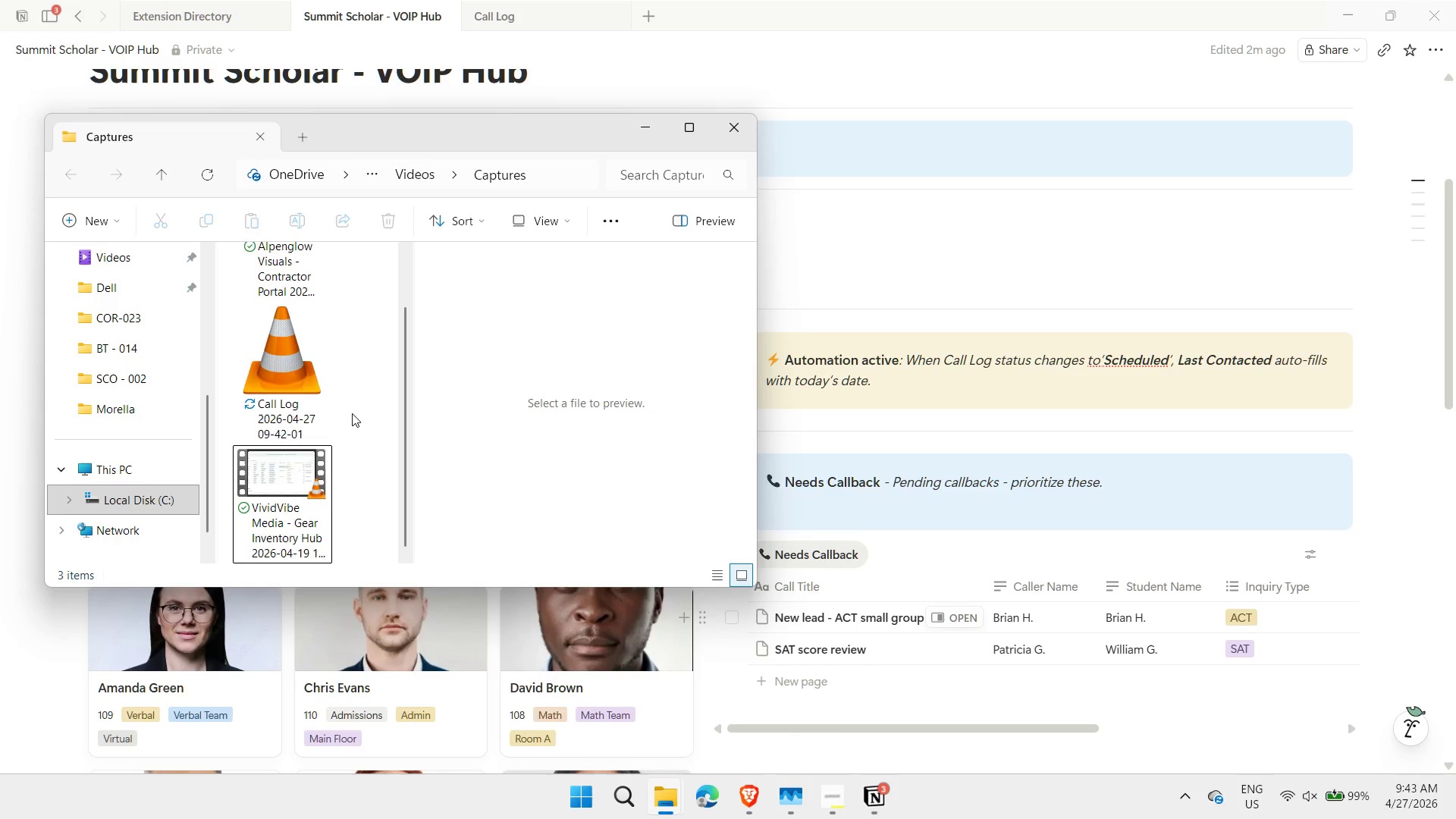 
scroll: coordinate [352, 413], scroll_direction: up, amount: 1.0
 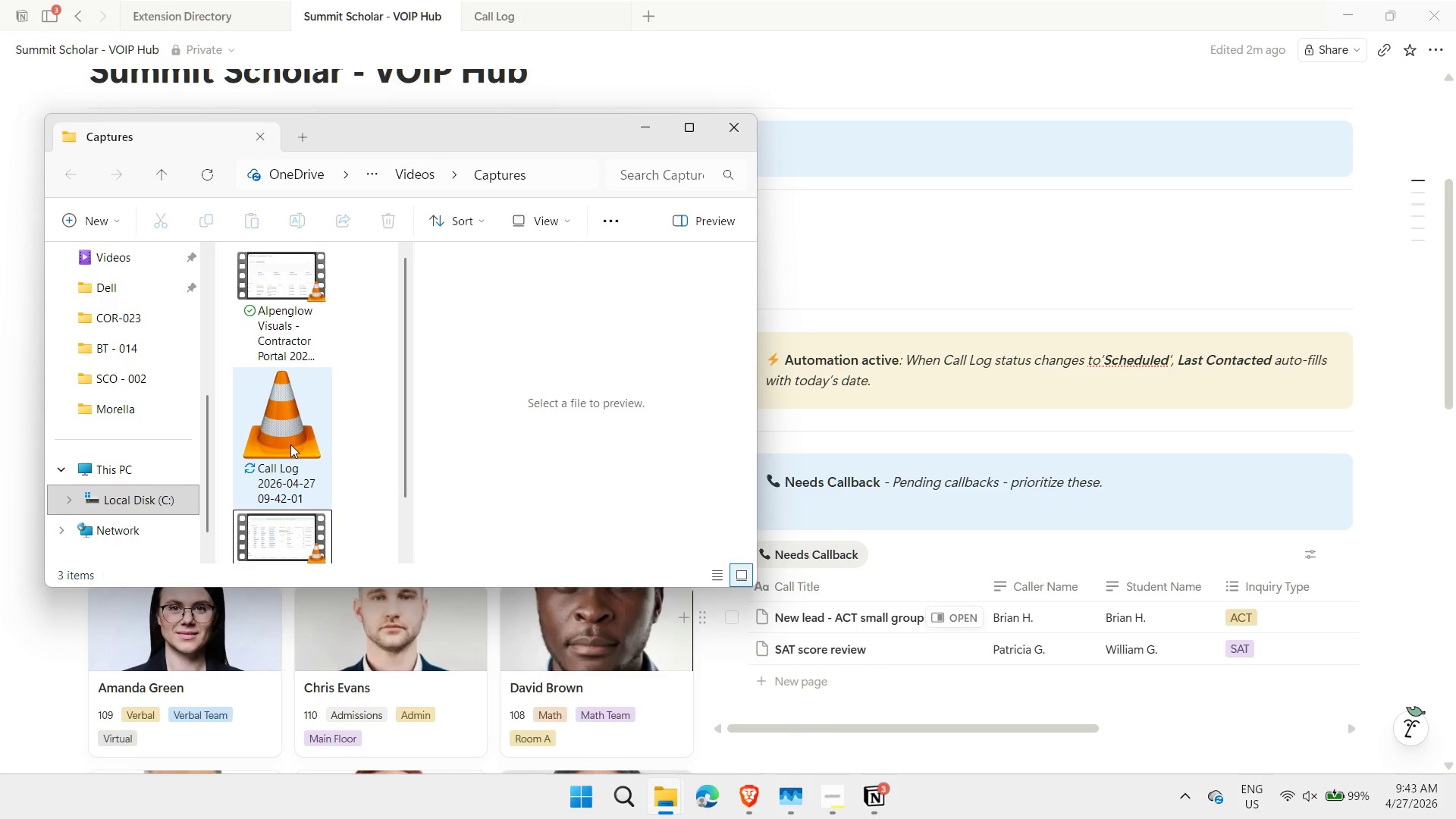 
left_click([290, 444])
 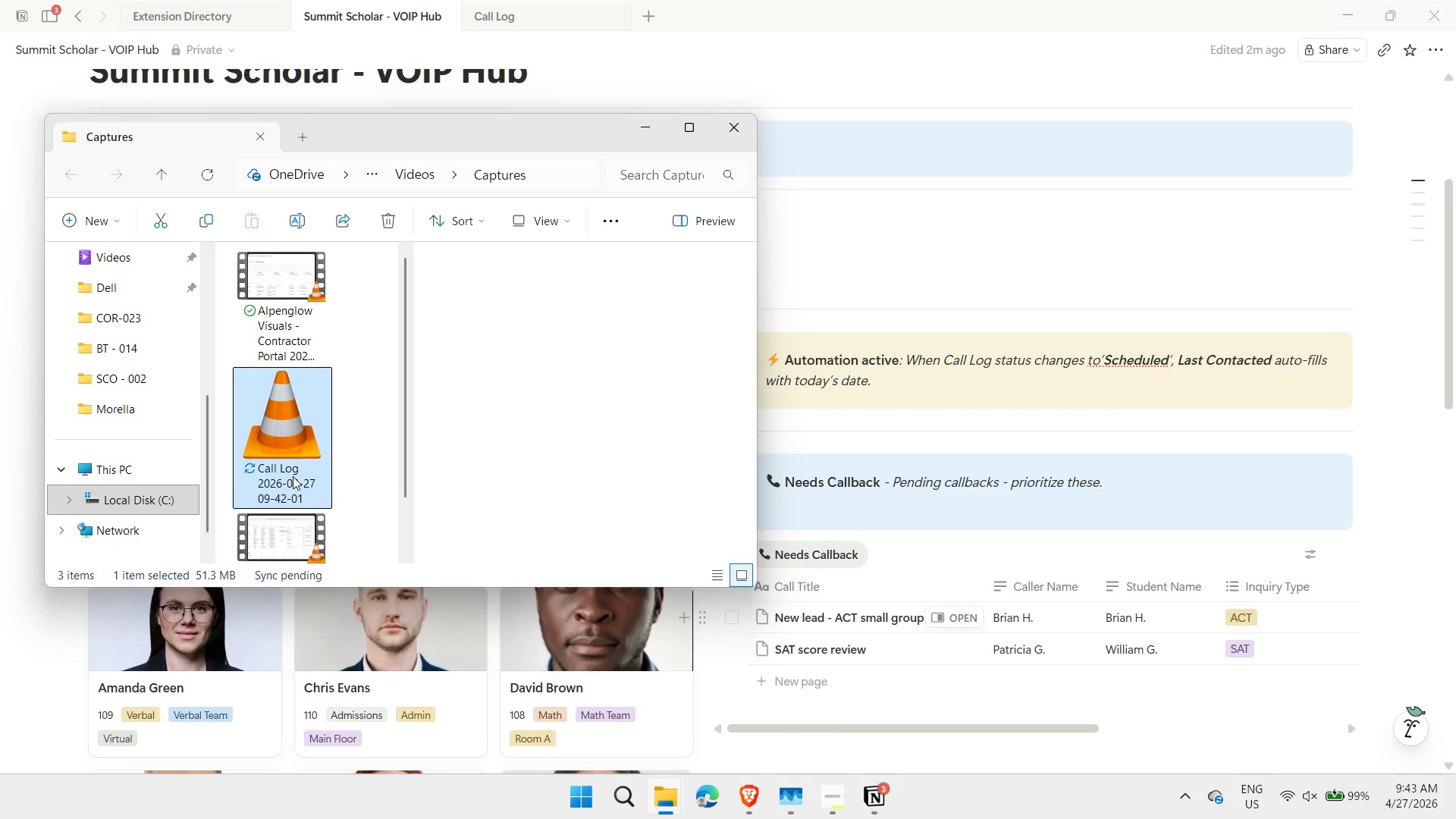 
key(Control+ControlLeft)
 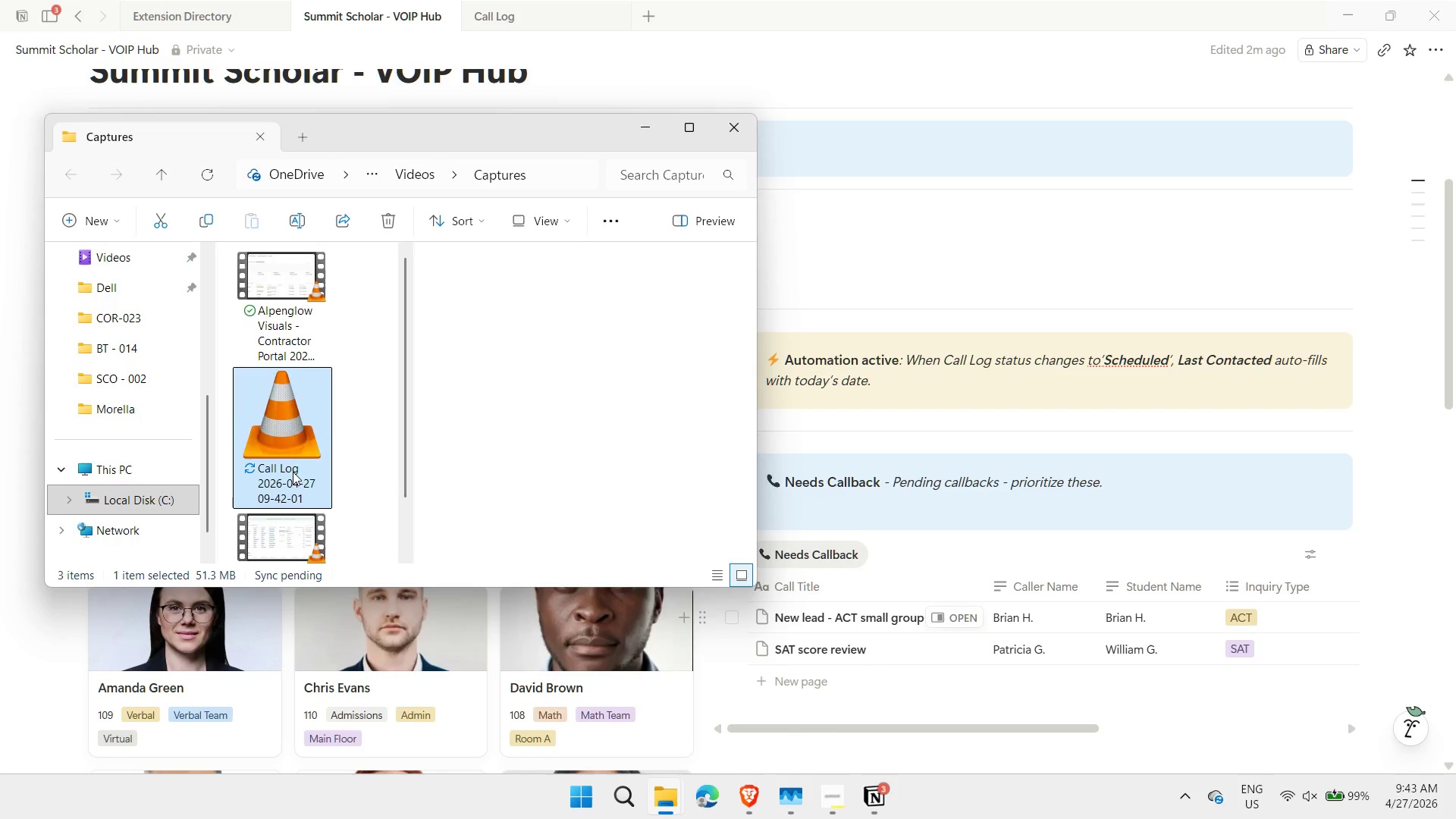 
key(Control+X)
 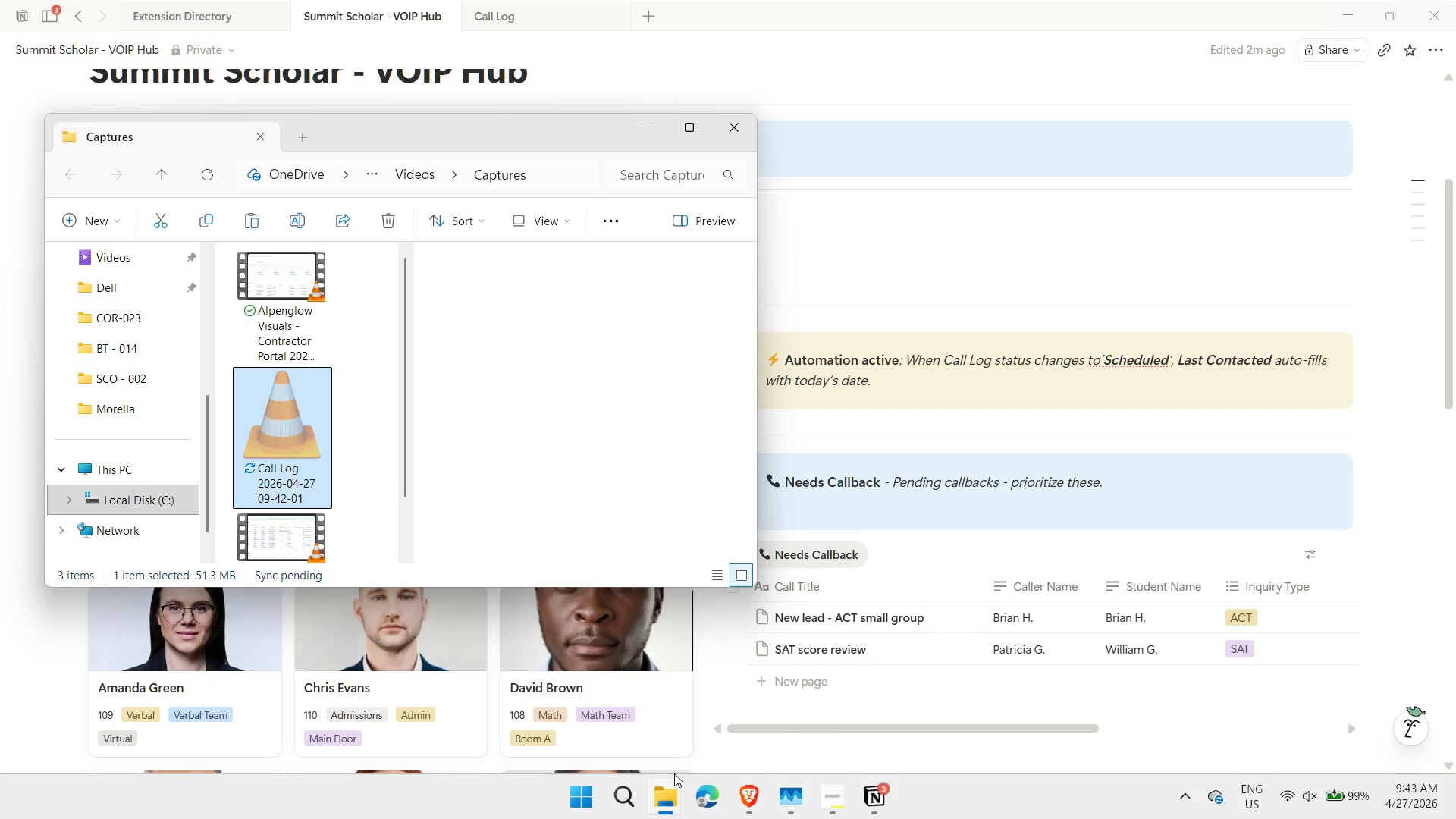 
mouse_move([657, 774])
 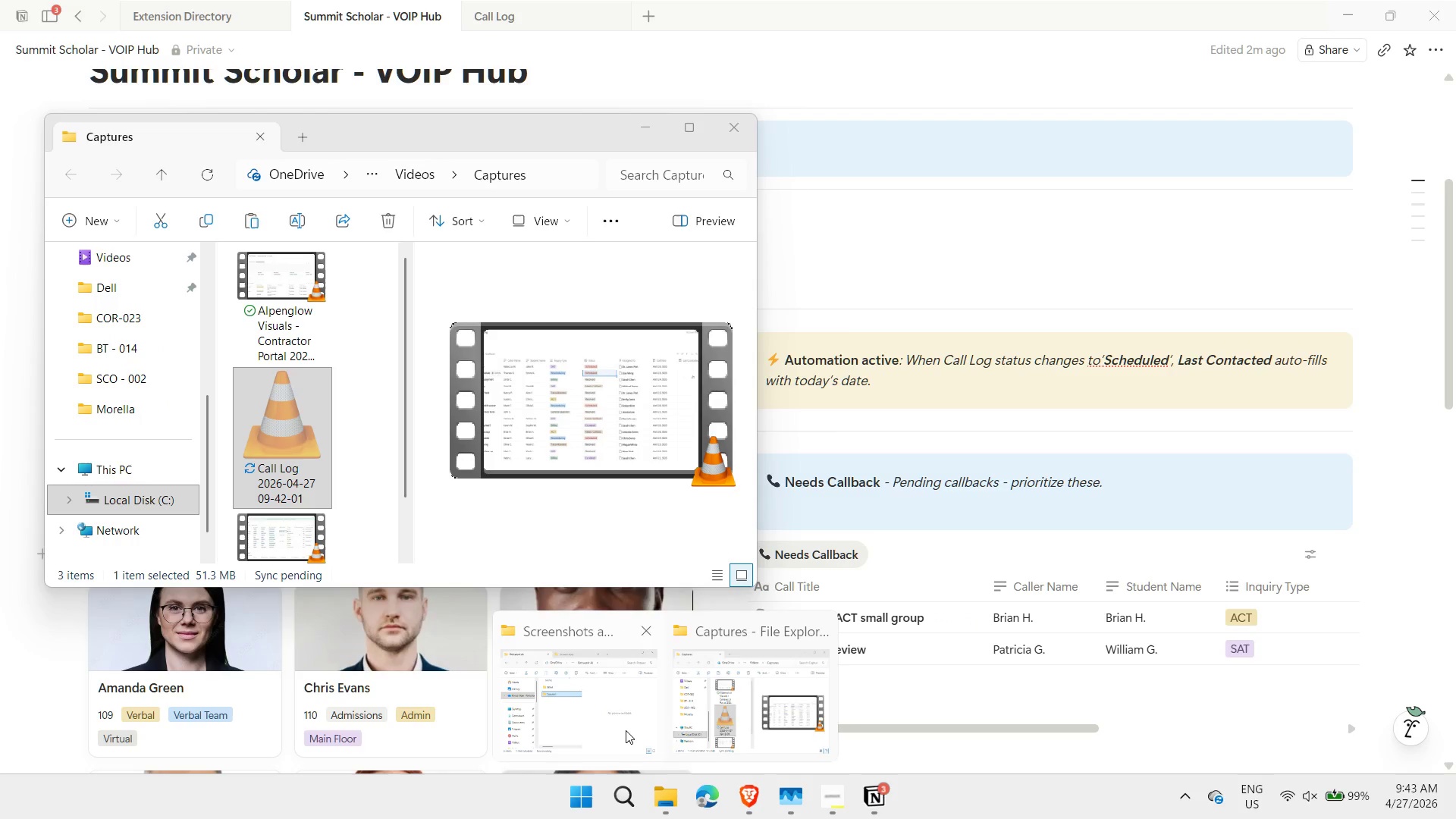 
left_click([626, 730])
 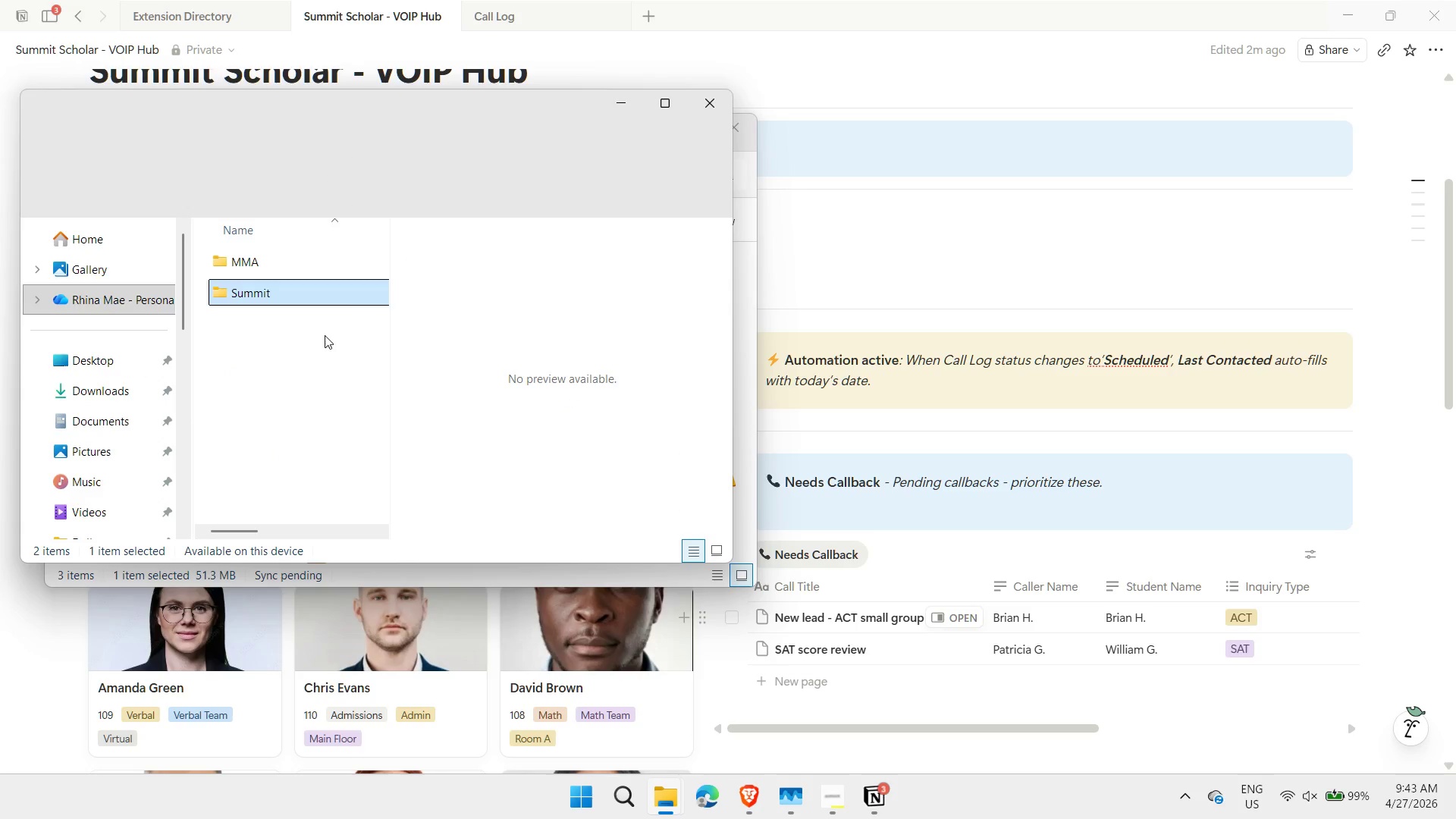 
left_click([256, 293])
 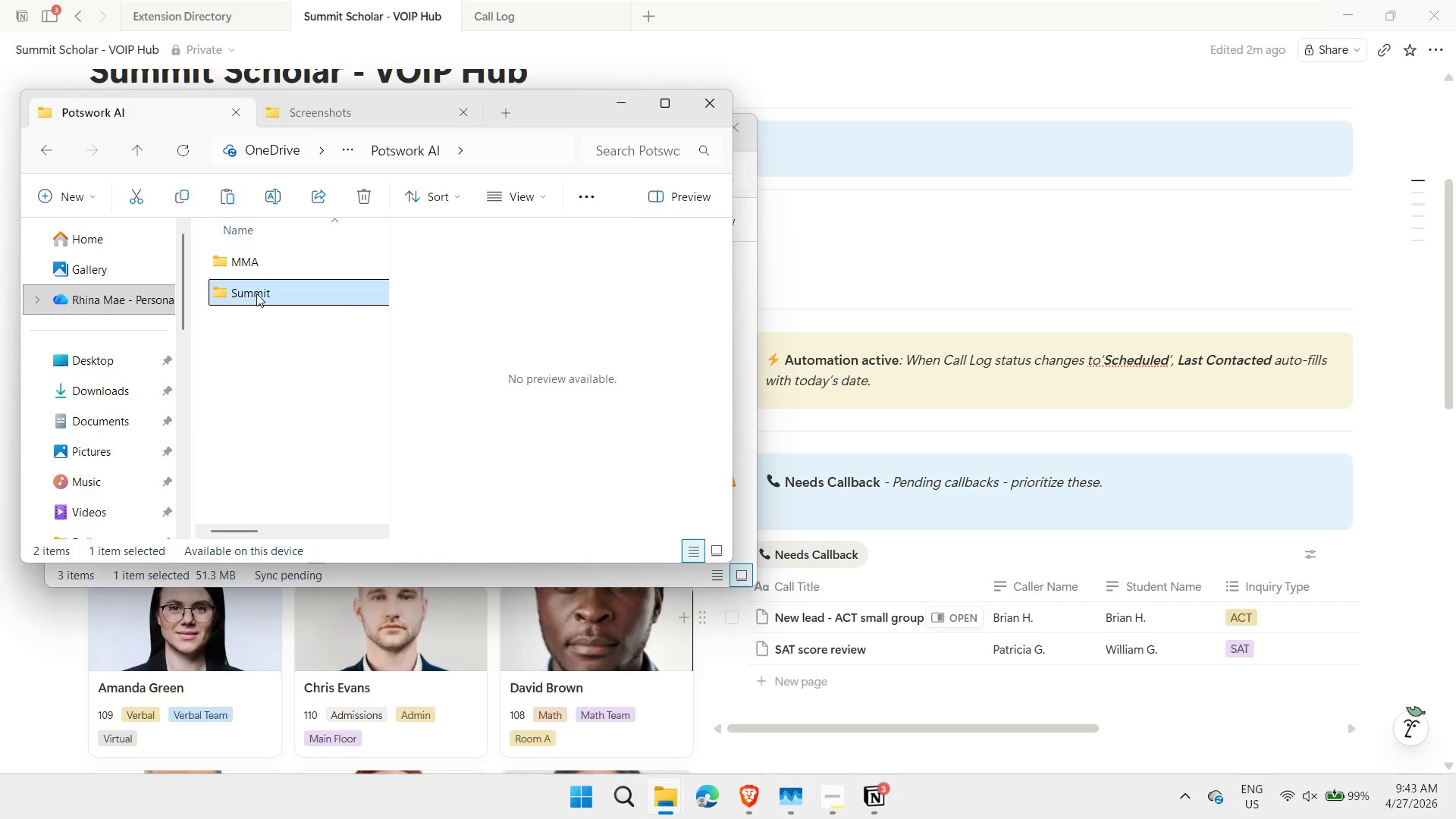 
left_click_drag(start_coordinate=[256, 293], to_coordinate=[253, 321])
 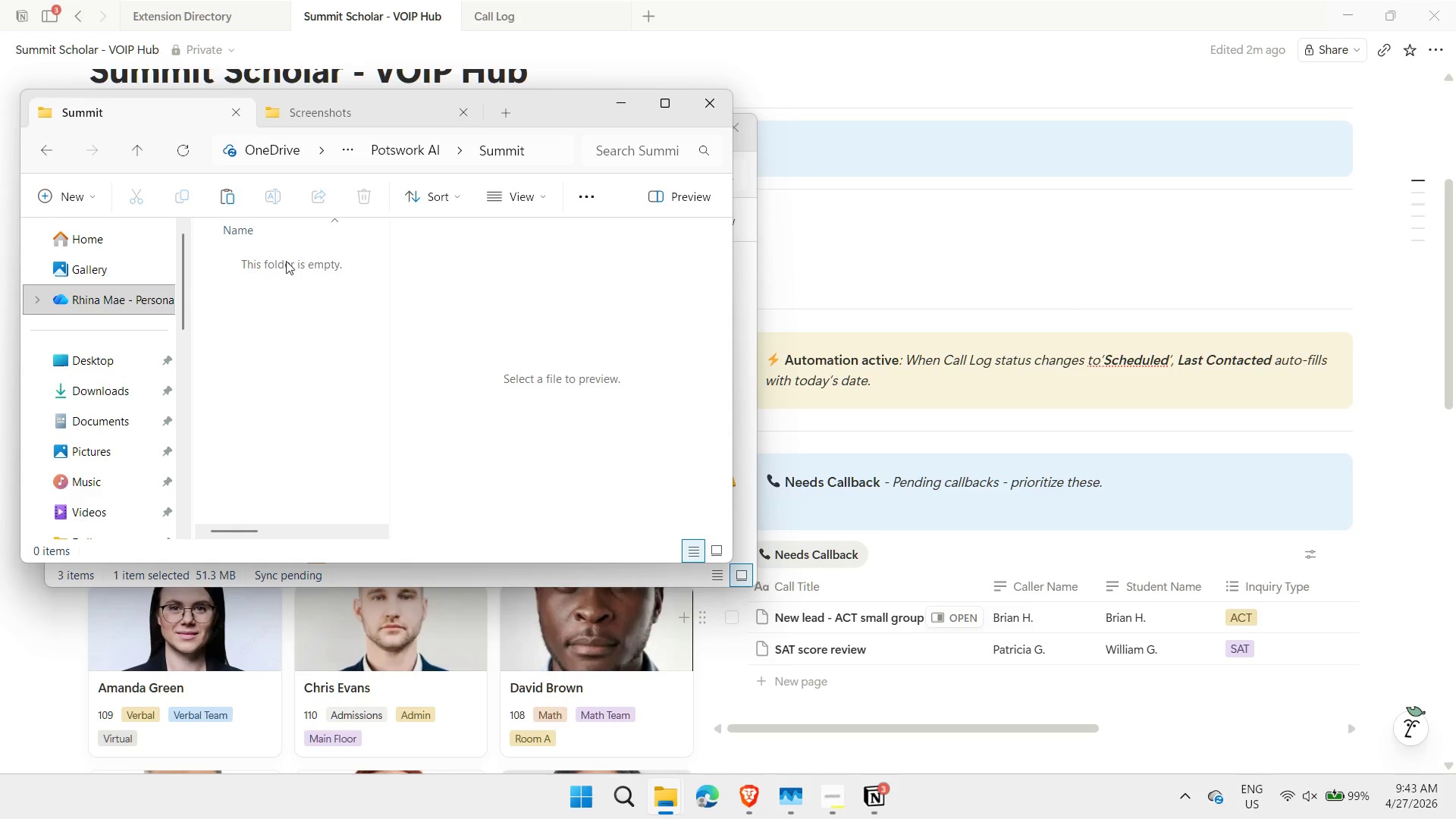 
left_click([253, 321])
 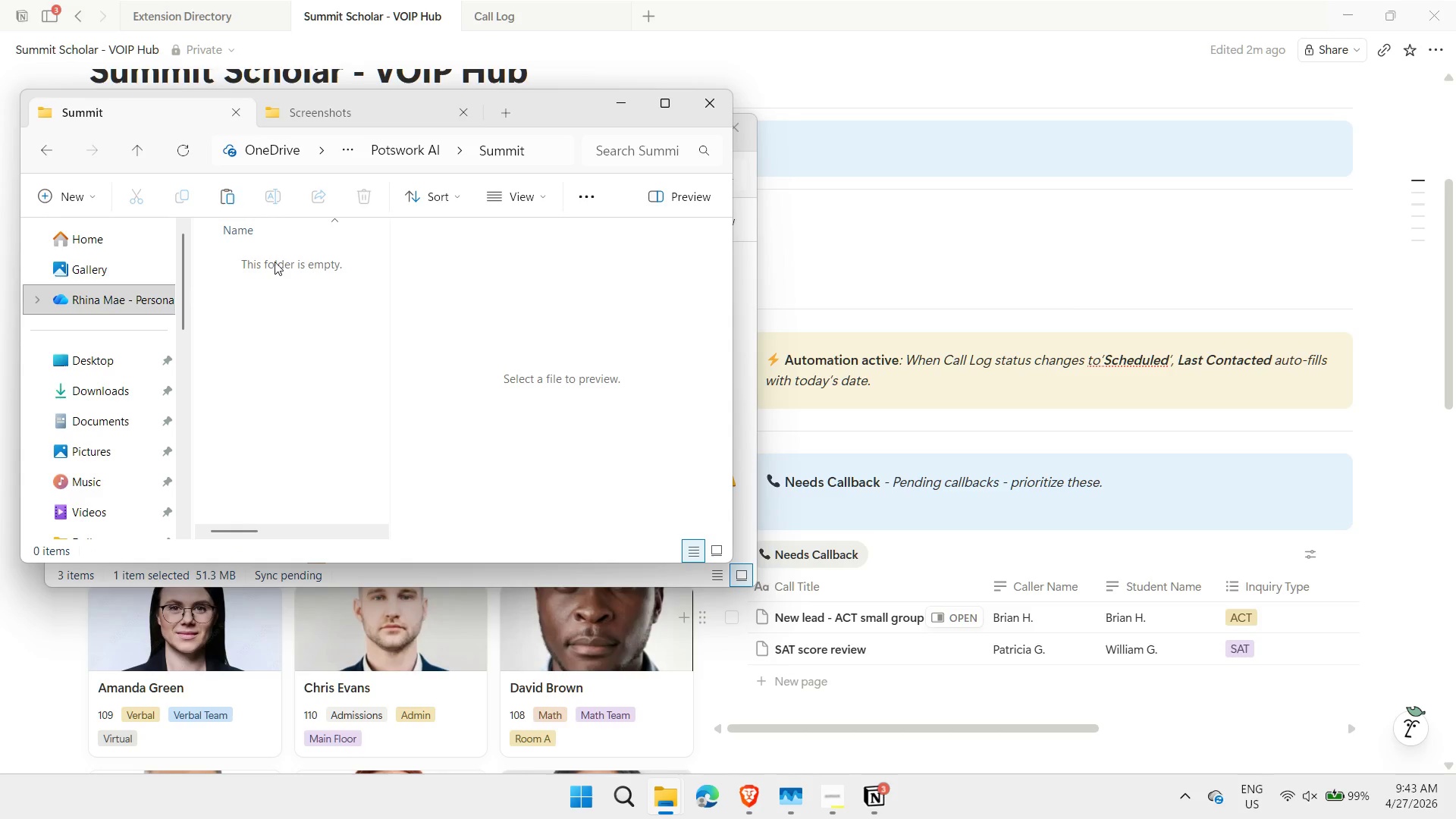 
key(Control+ControlLeft)
 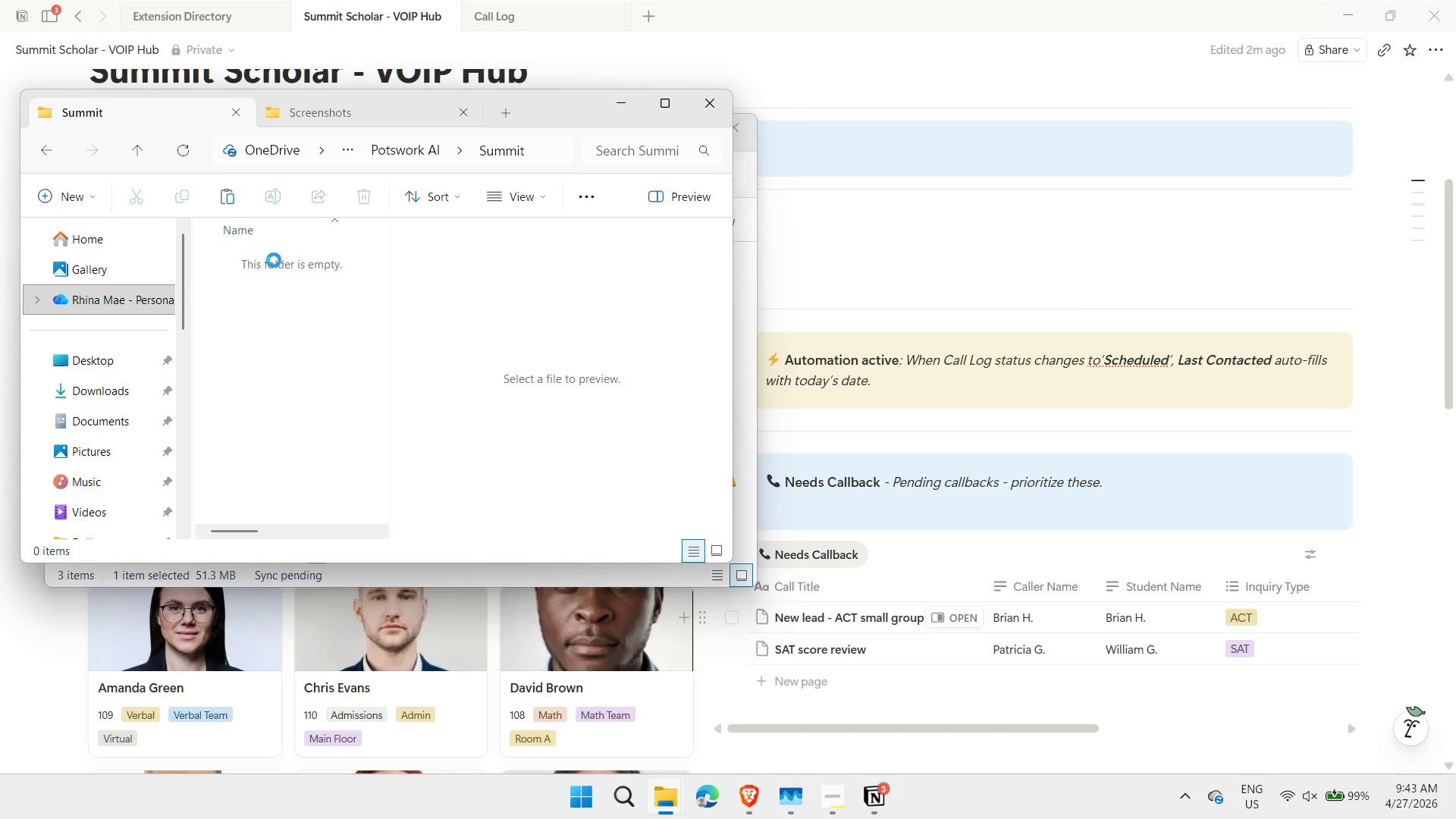 
key(Control+V)
 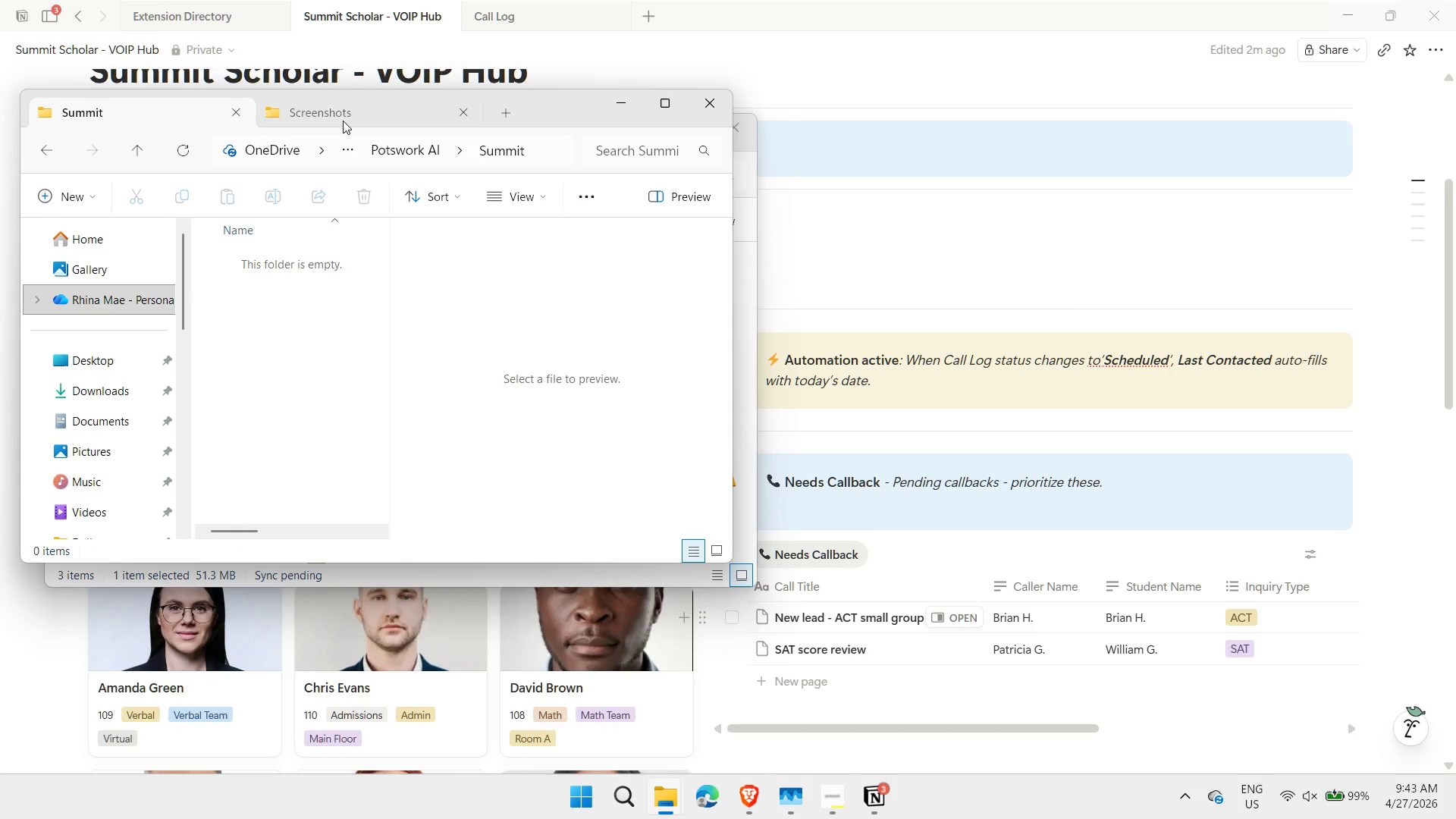 
left_click([311, 328])
 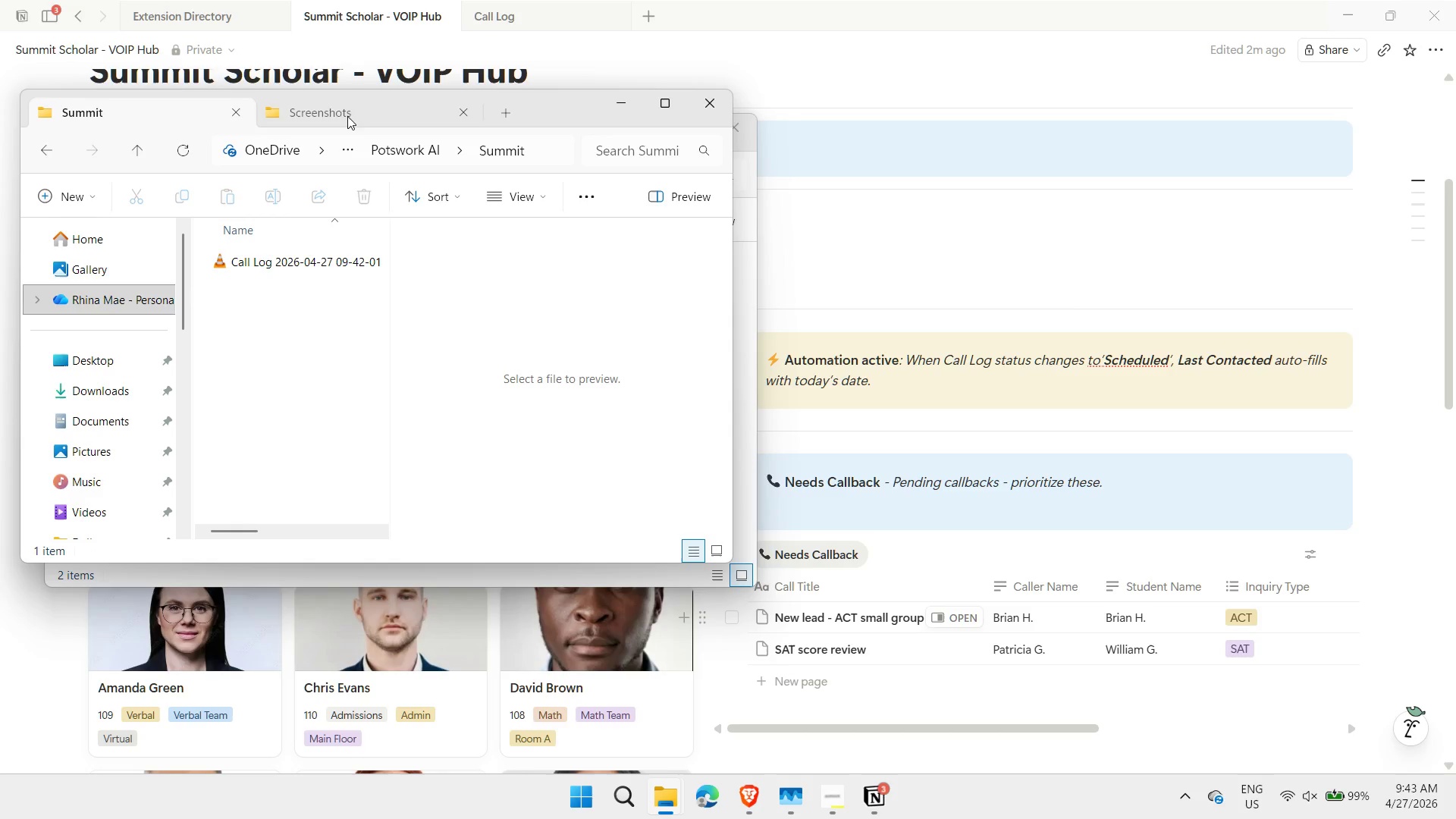 
left_click_drag(start_coordinate=[546, 115], to_coordinate=[911, 154])
 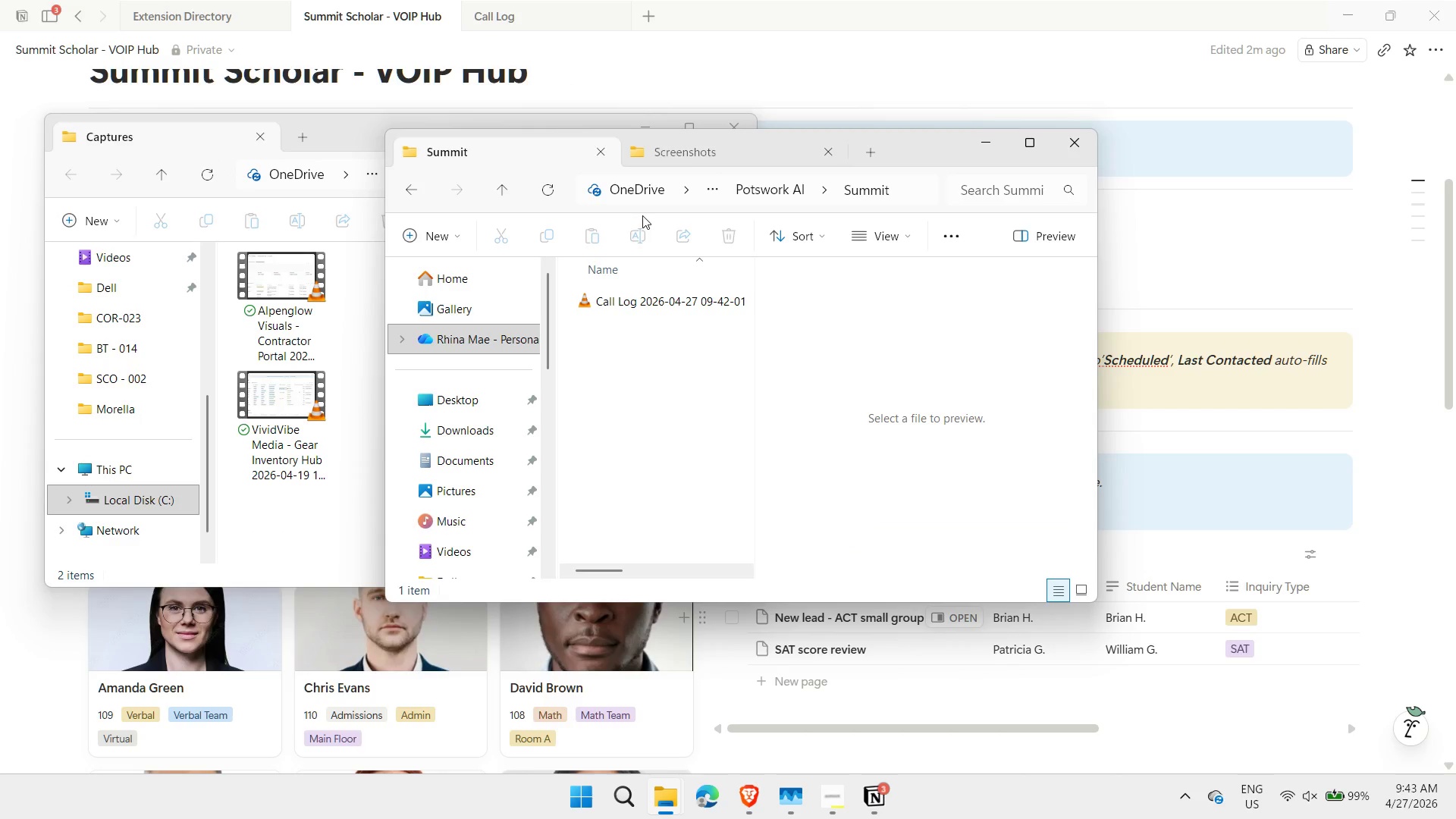 
left_click([689, 162])
 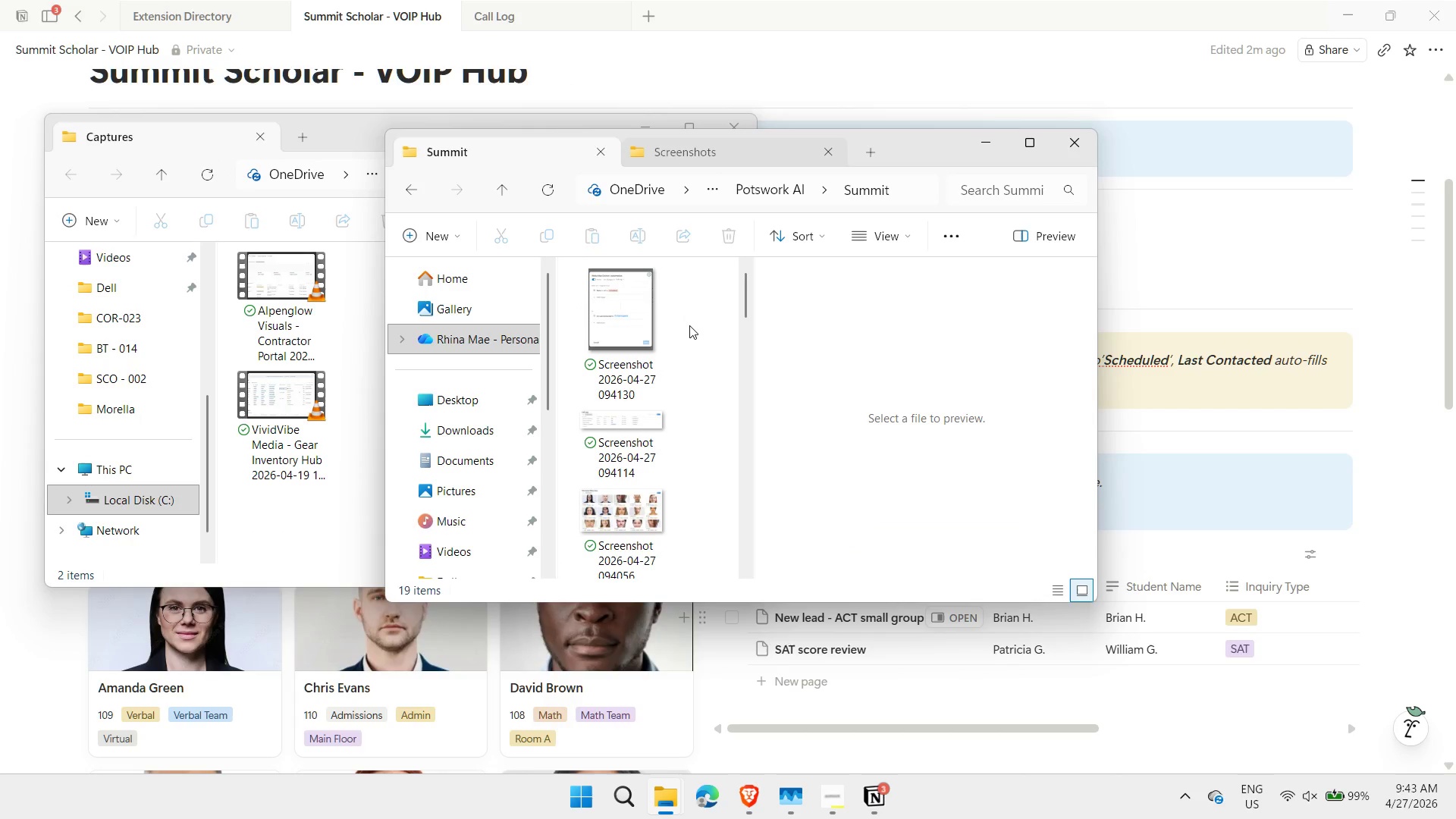 
left_click([706, 318])
 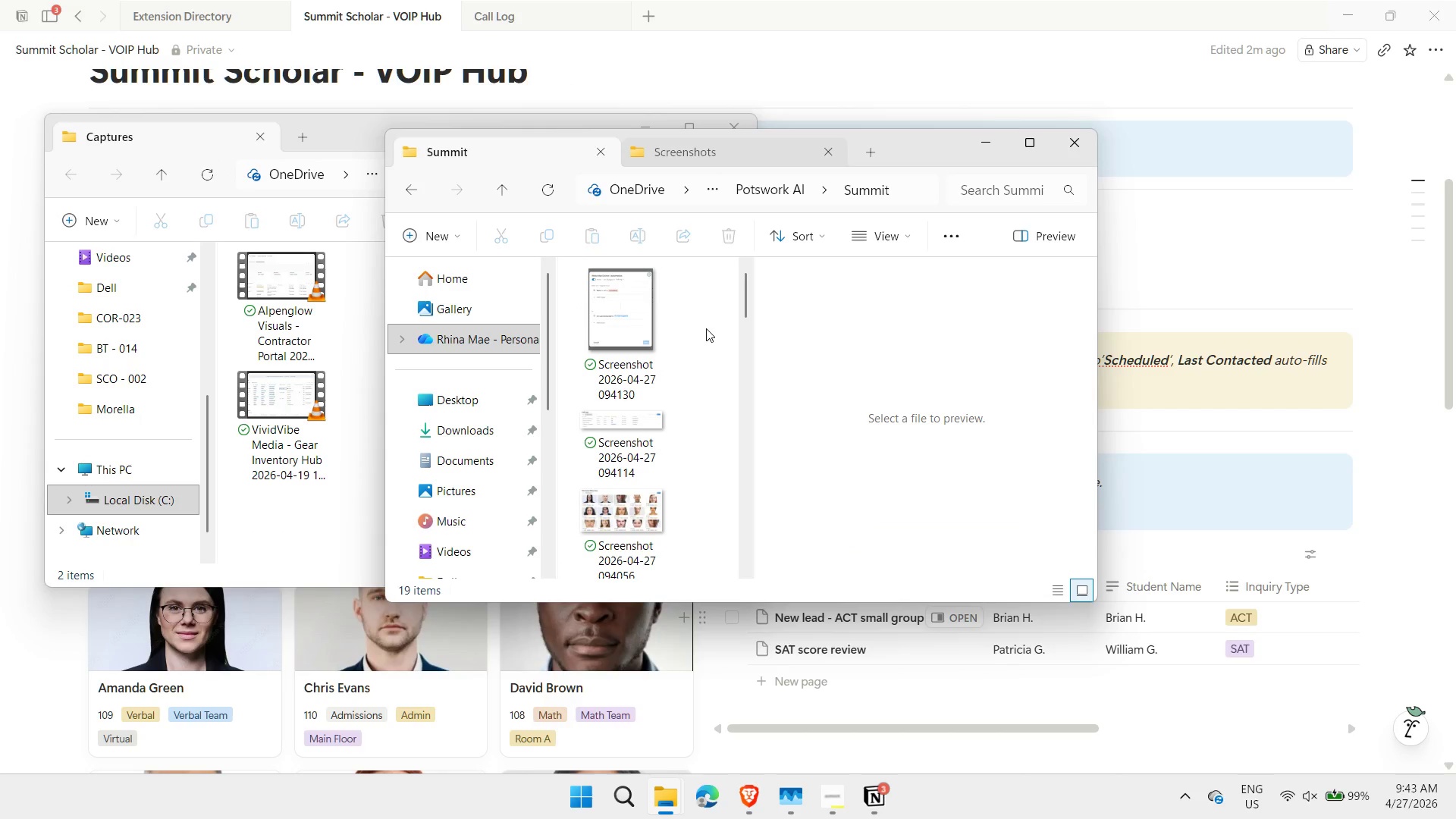 
left_click_drag(start_coordinate=[692, 305], to_coordinate=[597, 522])
 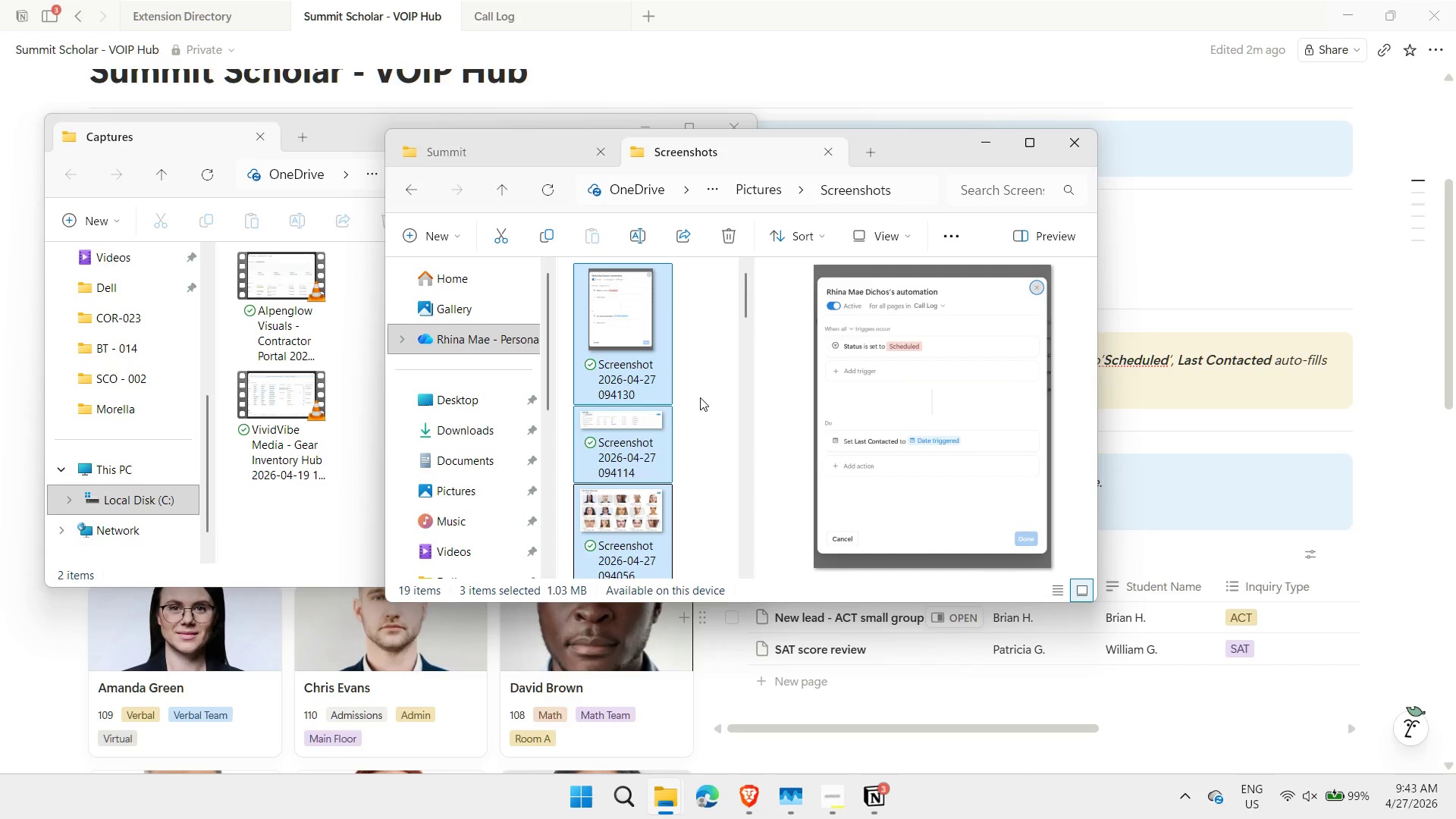 
scroll: coordinate [698, 409], scroll_direction: down, amount: 3.0
 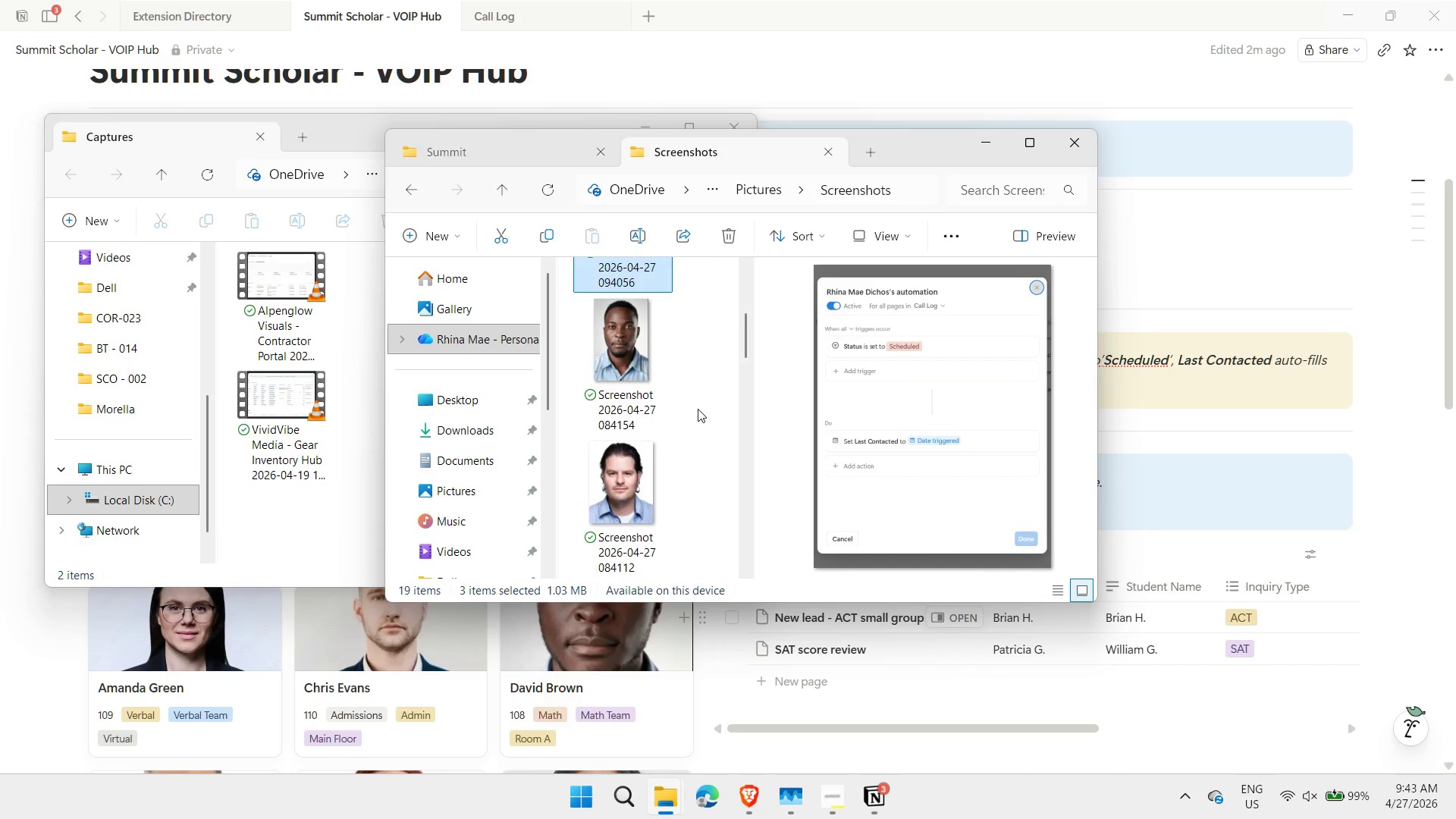 
scroll: coordinate [698, 409], scroll_direction: up, amount: 3.0
 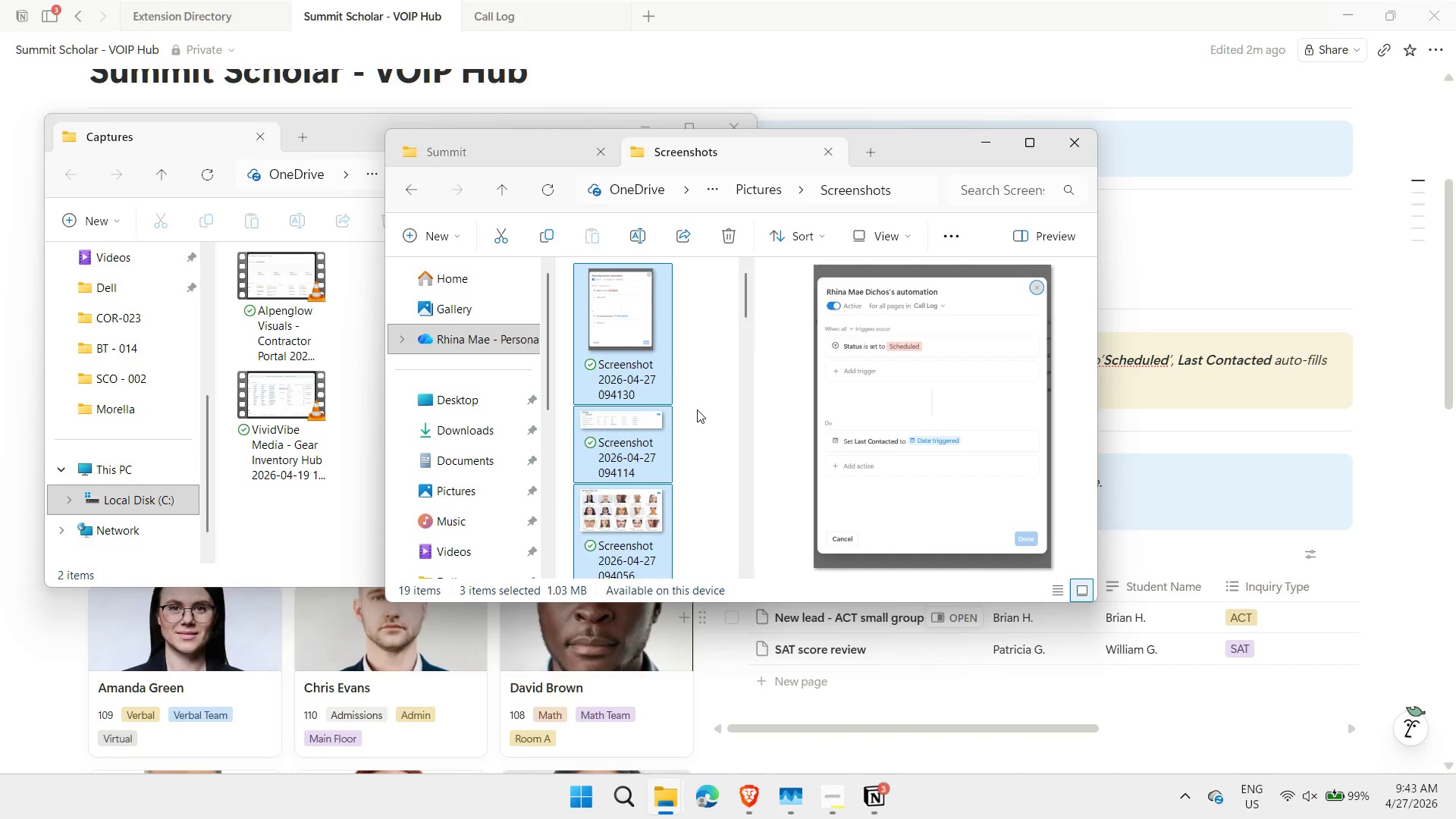 
key(Control+ControlLeft)
 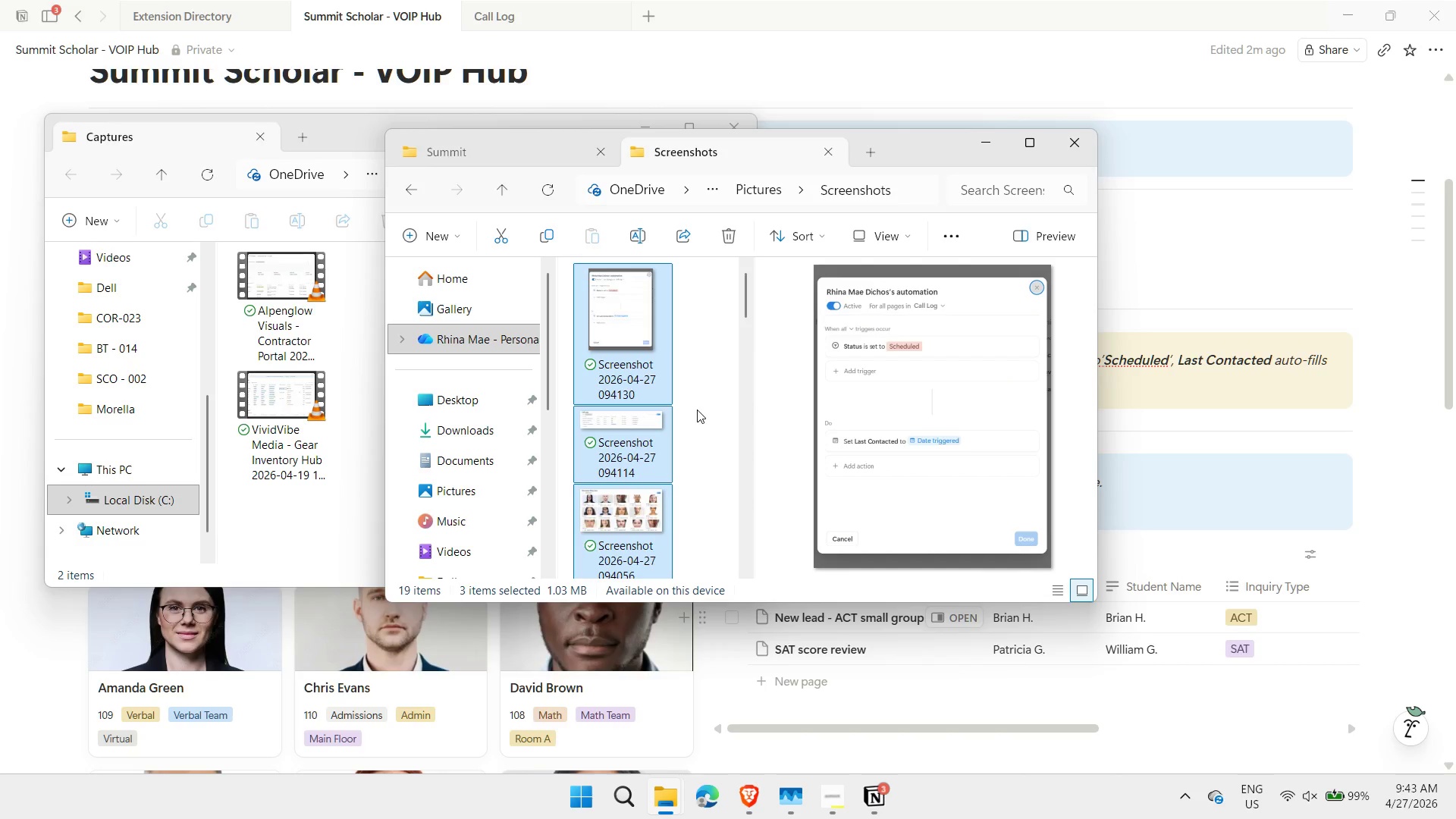 
key(Control+X)
 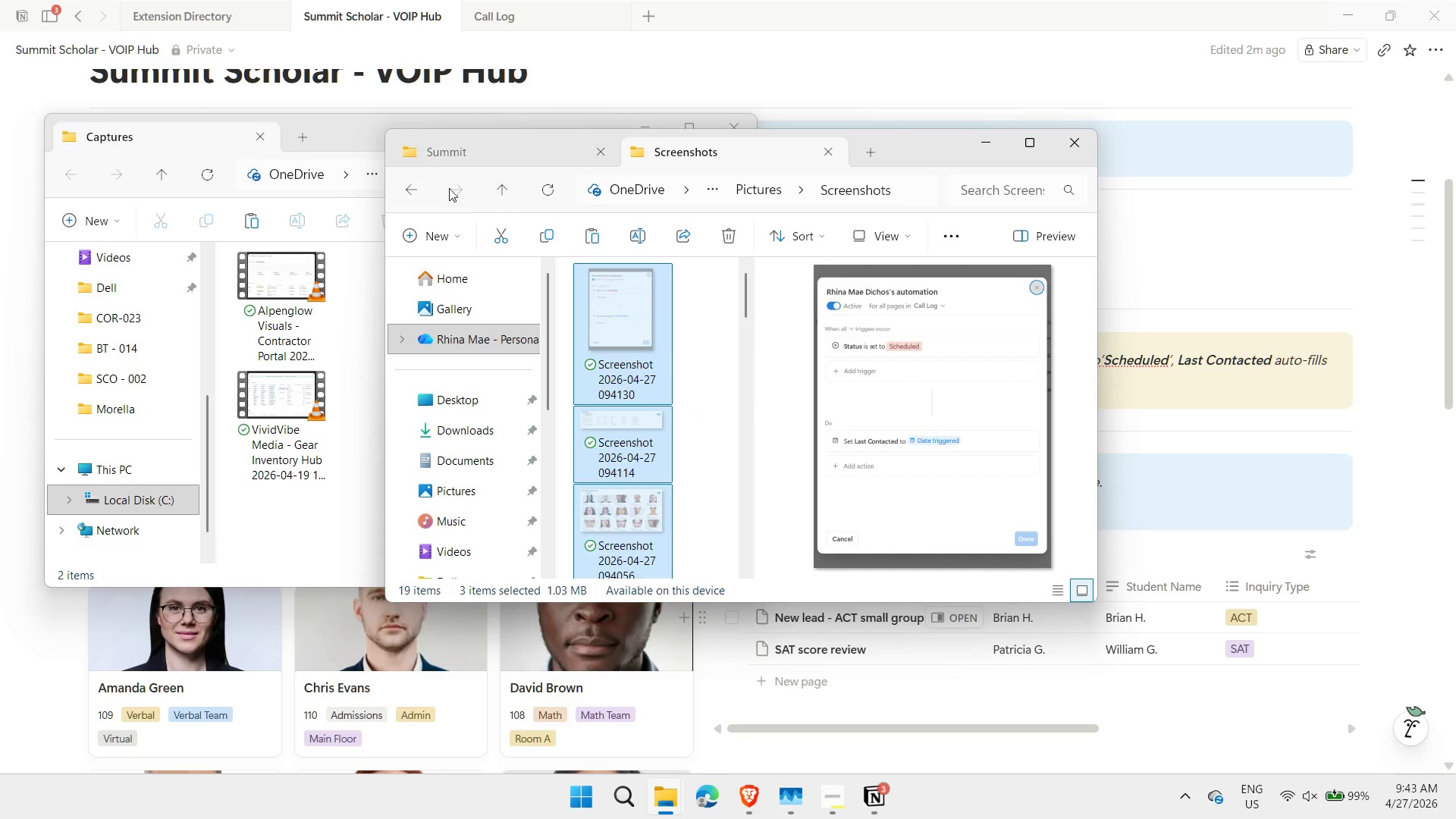 
left_click([477, 152])
 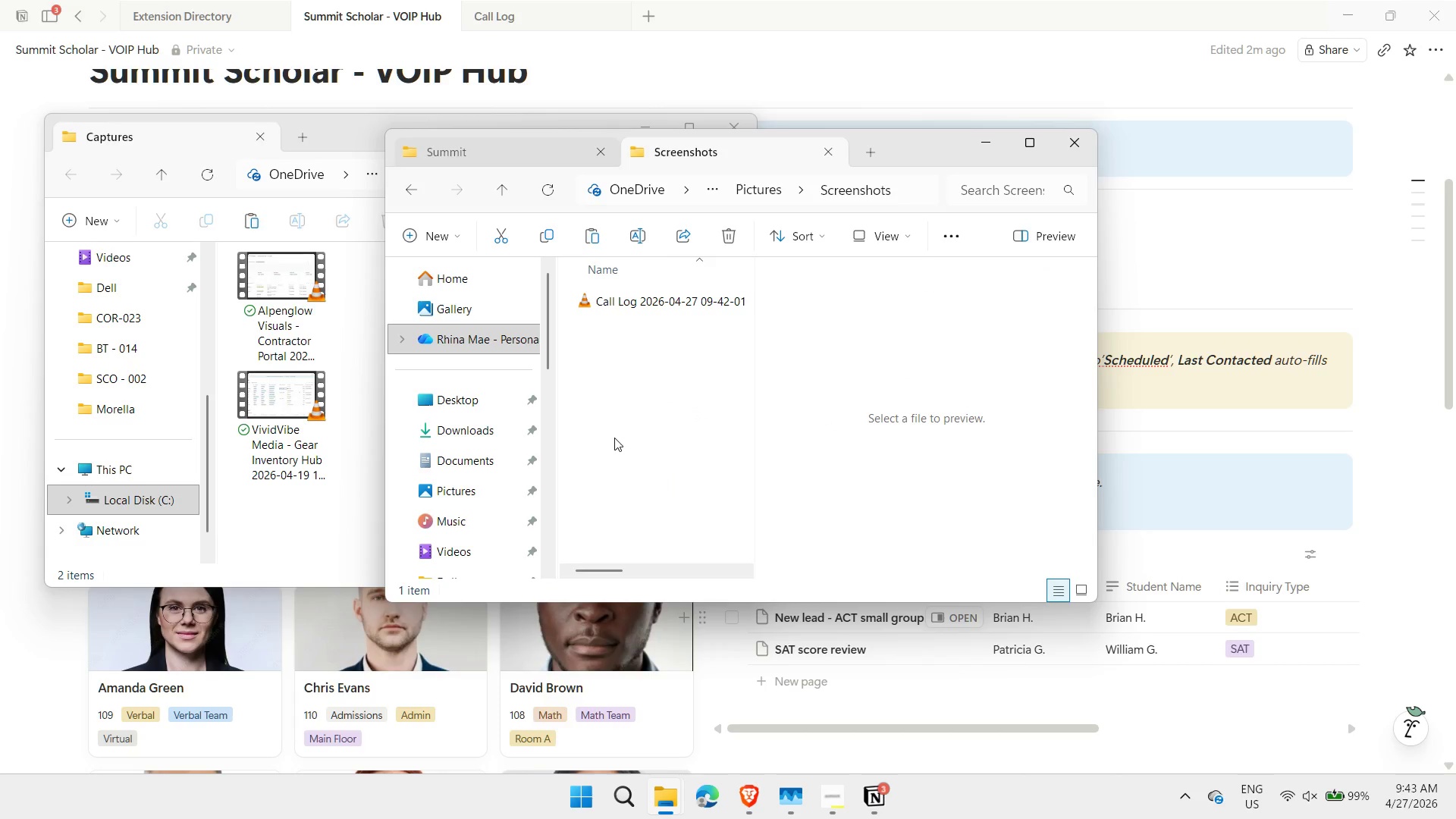 
left_click([616, 435])
 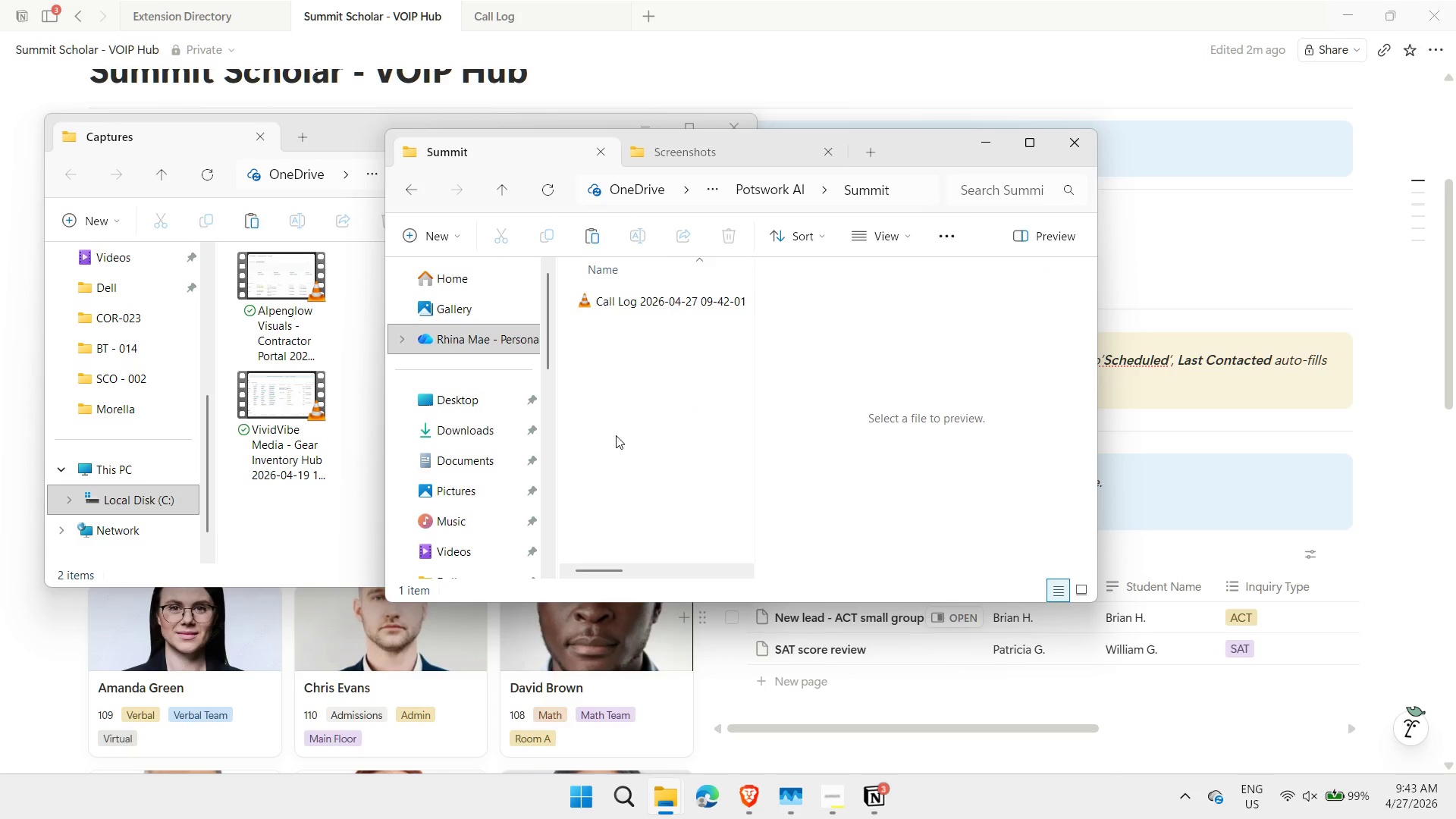 
key(Control+V)
 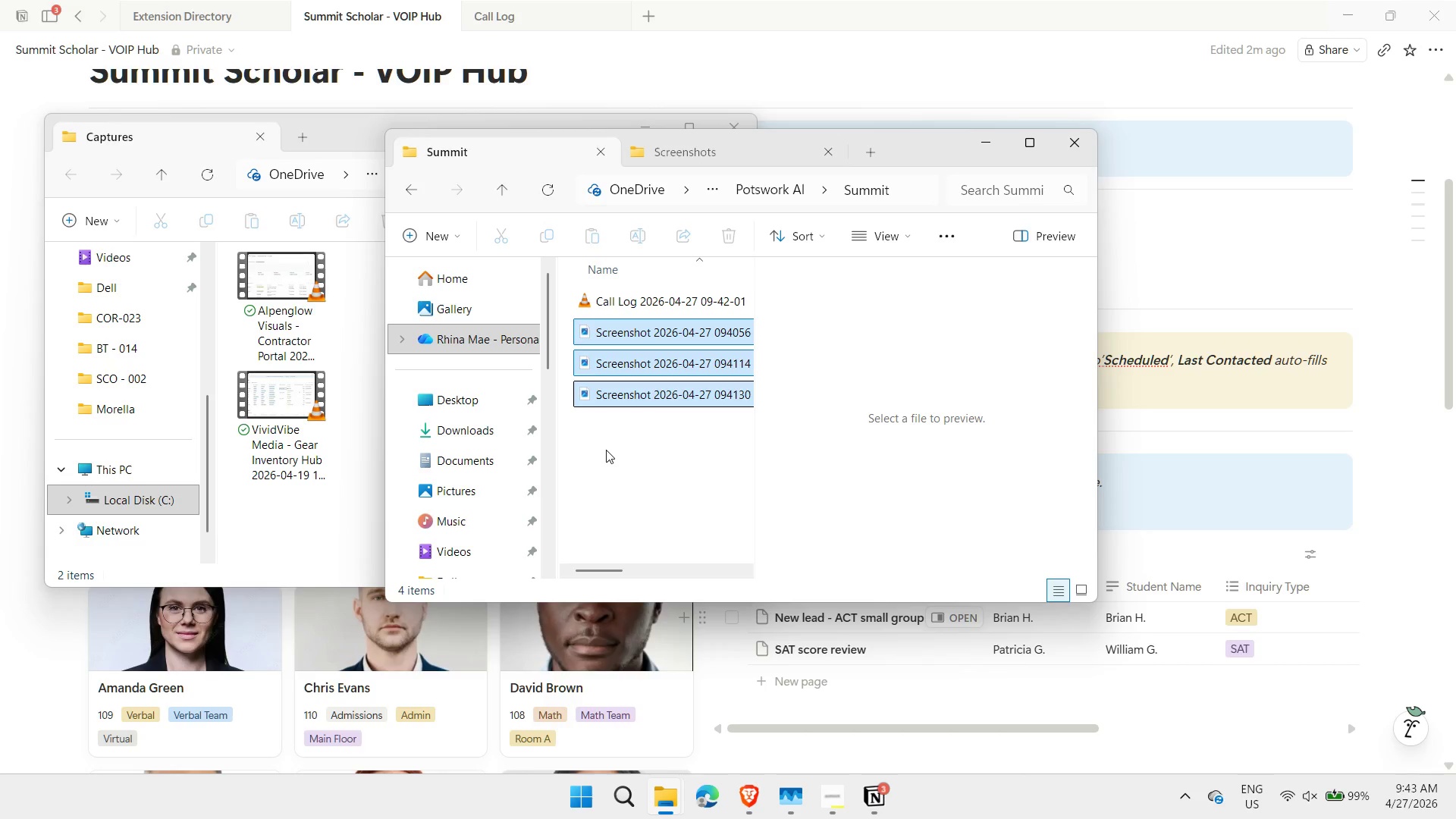 
right_click([670, 401])
 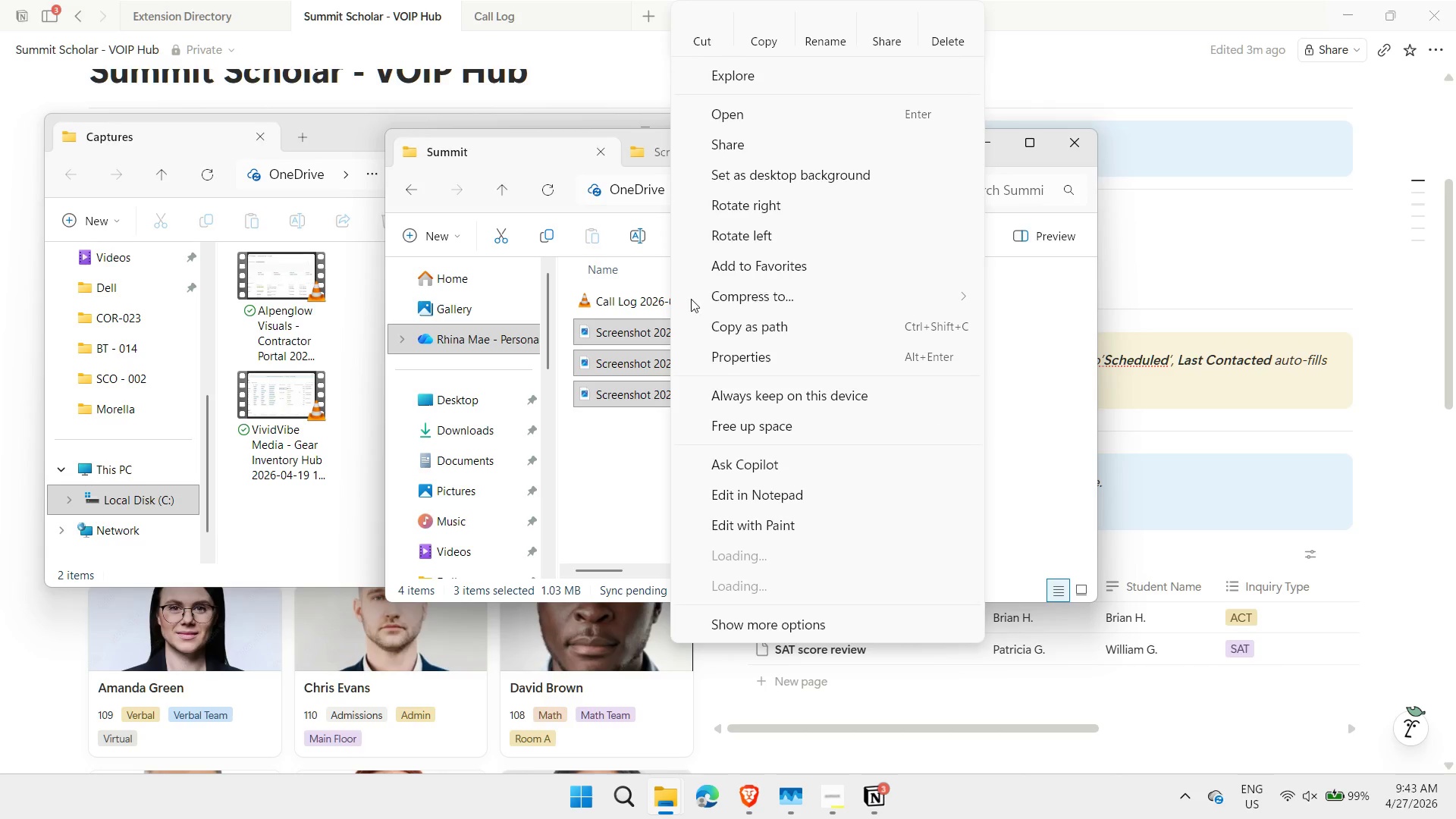 
wait(7.58)
 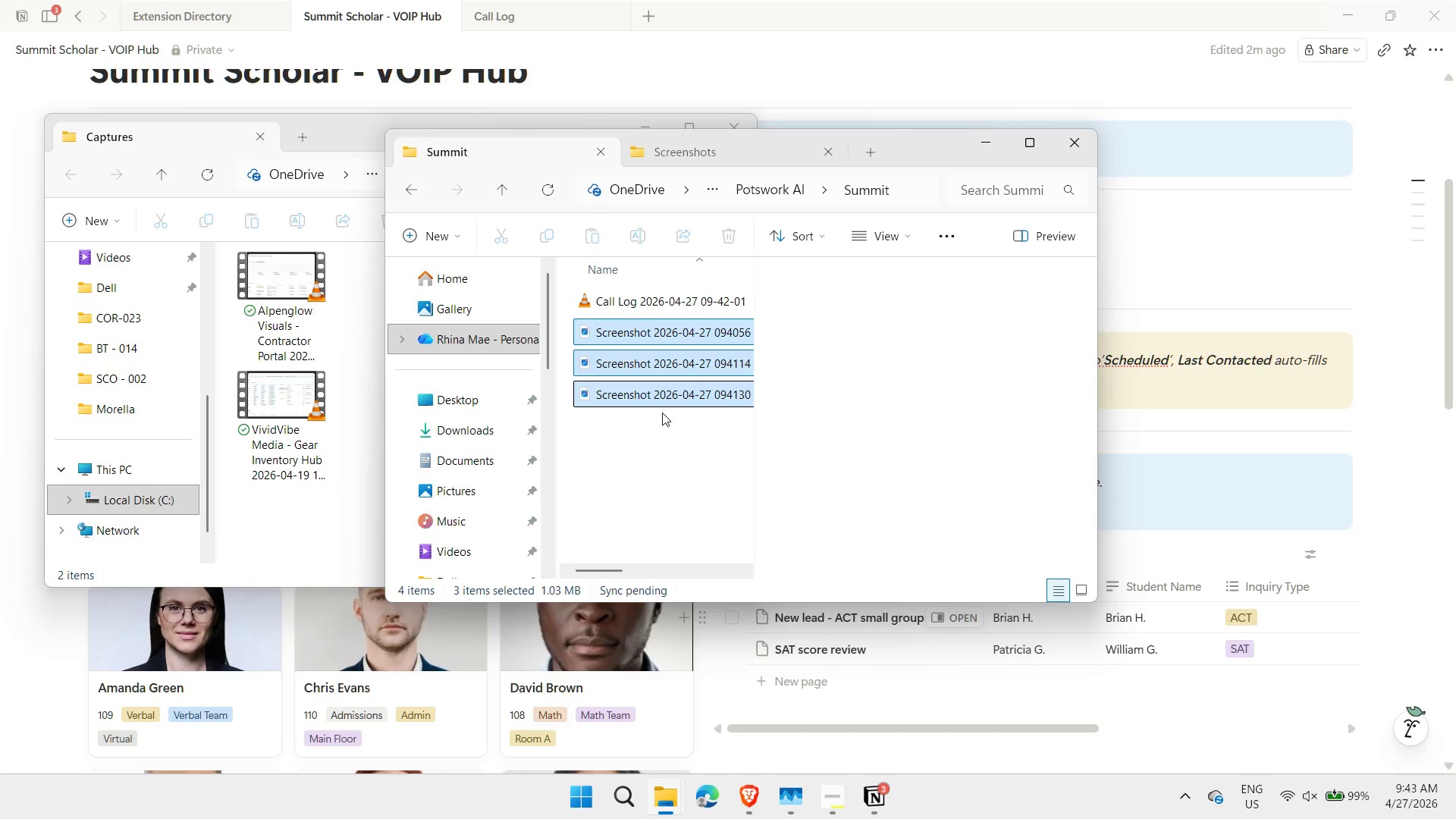 
left_click([914, 303])
 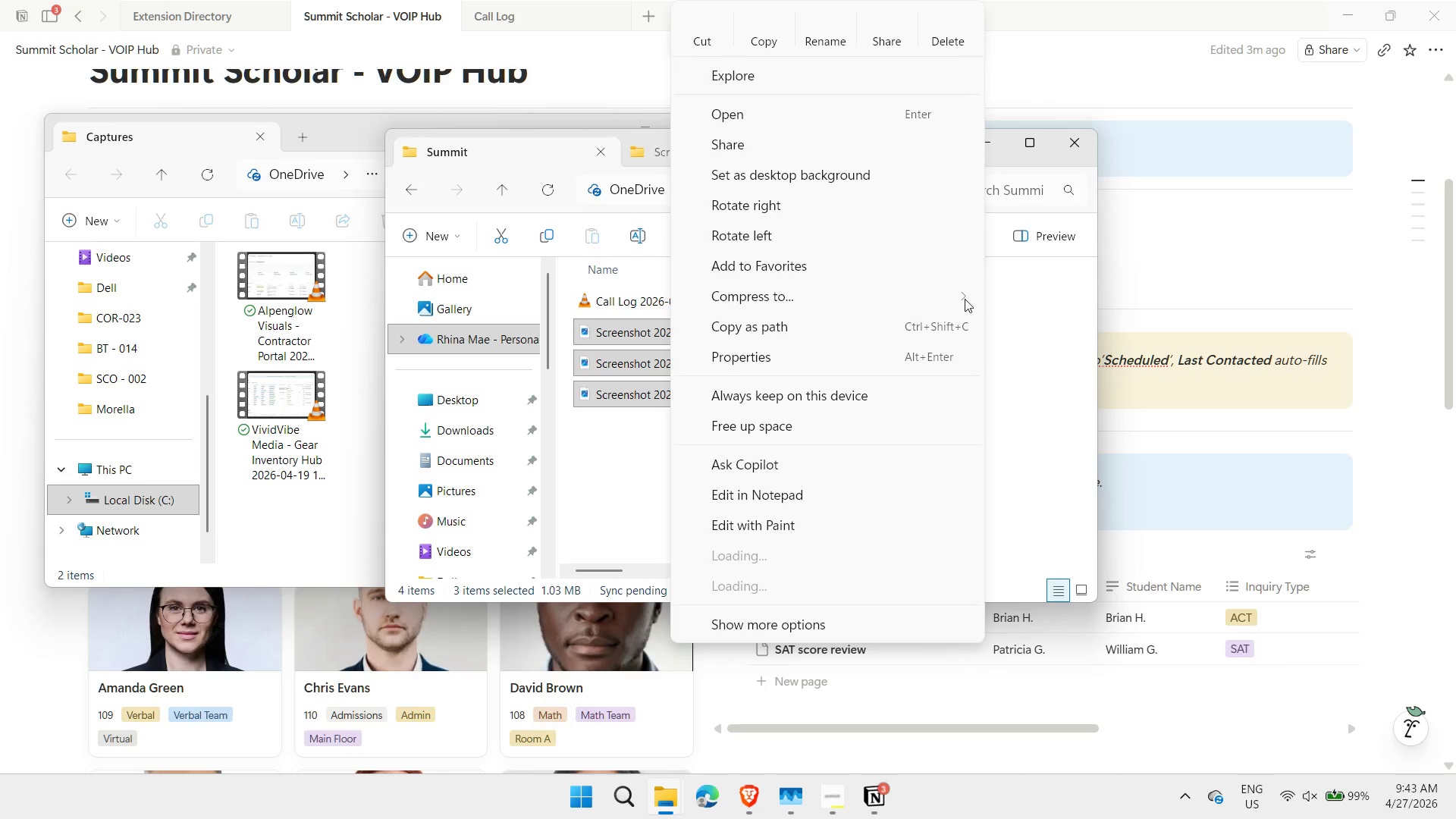 
mouse_move([989, 322])
 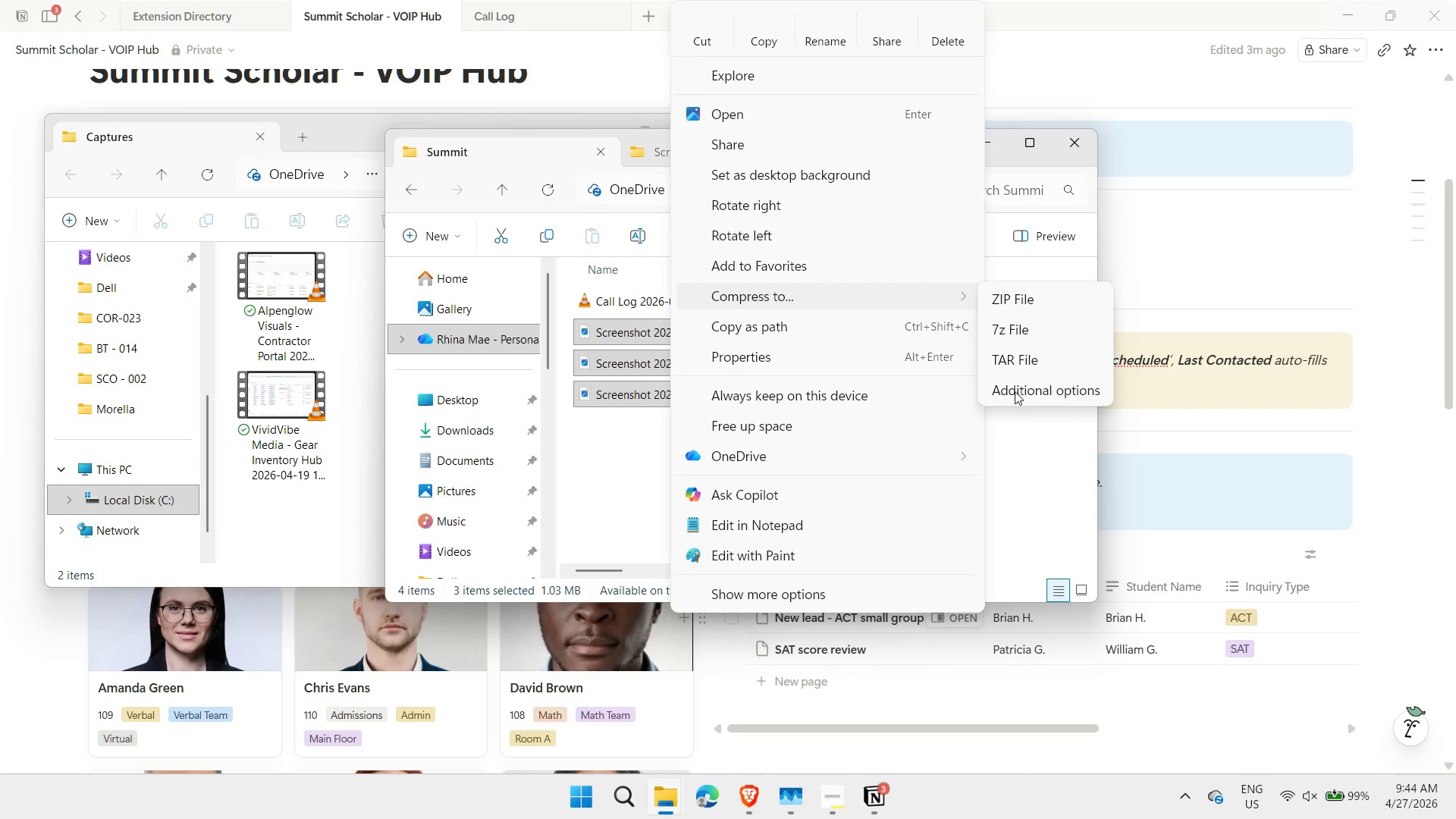 
left_click([1015, 391])
 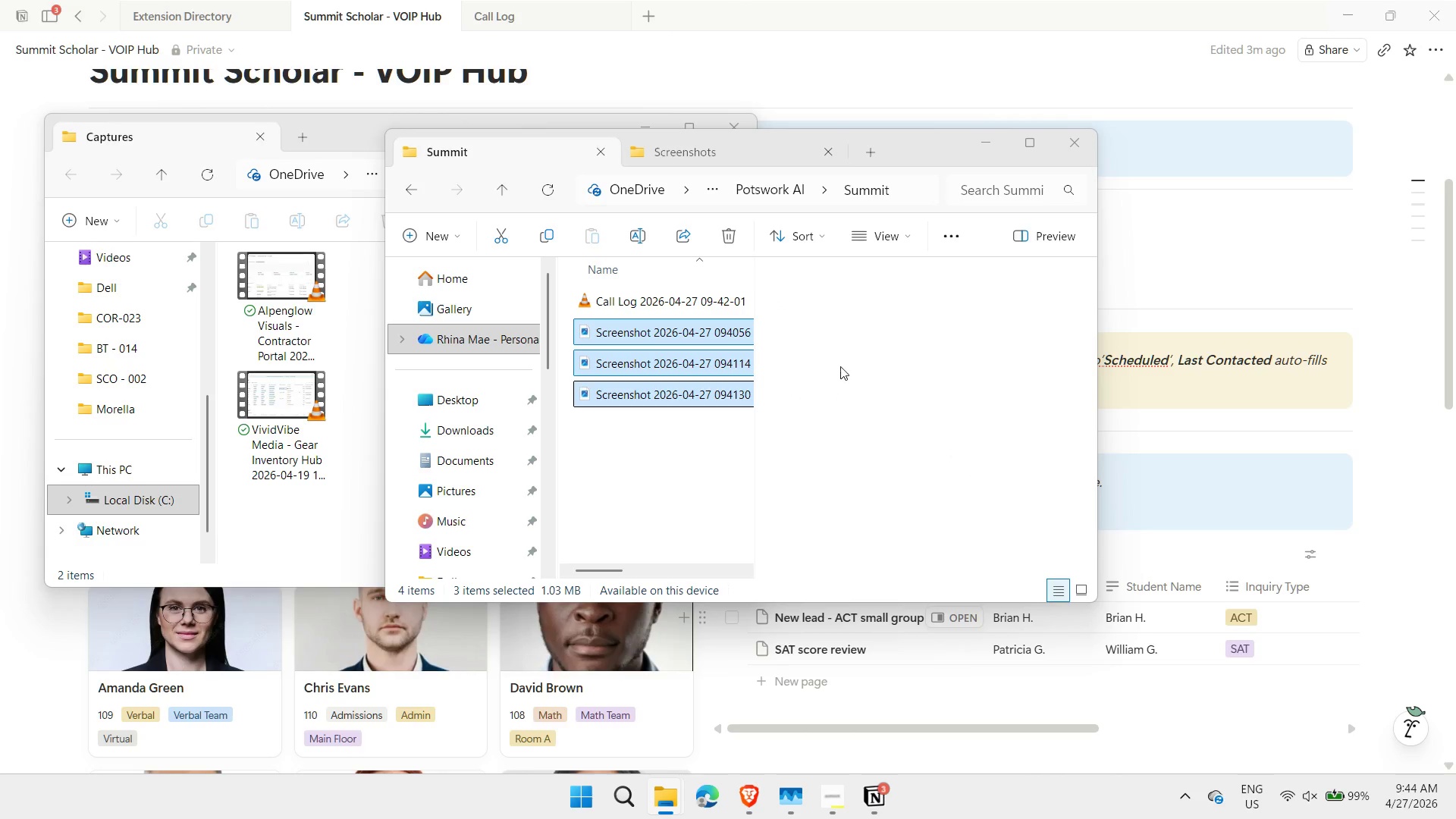 
wait(6.08)
 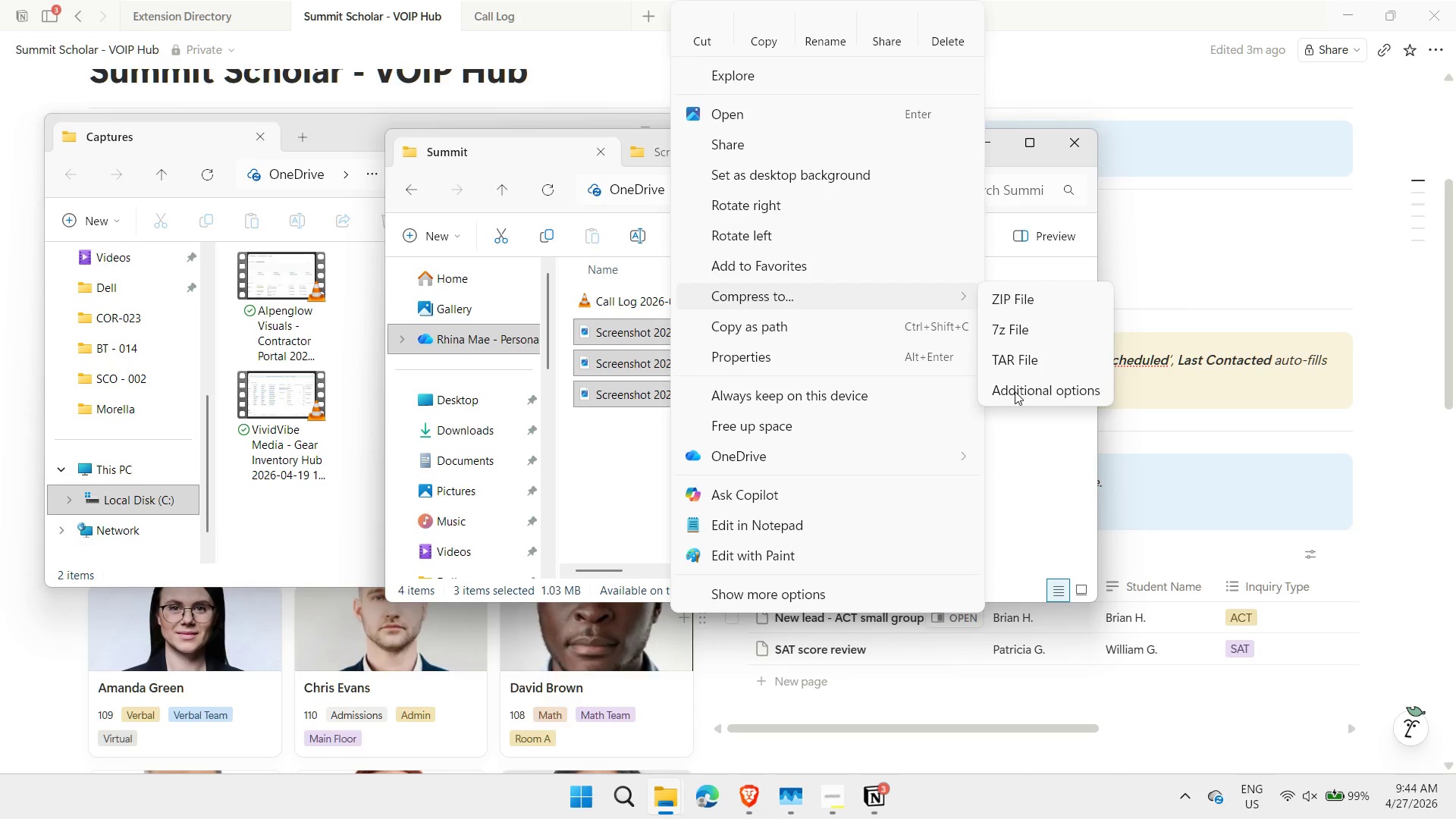 
left_click([749, 353])
 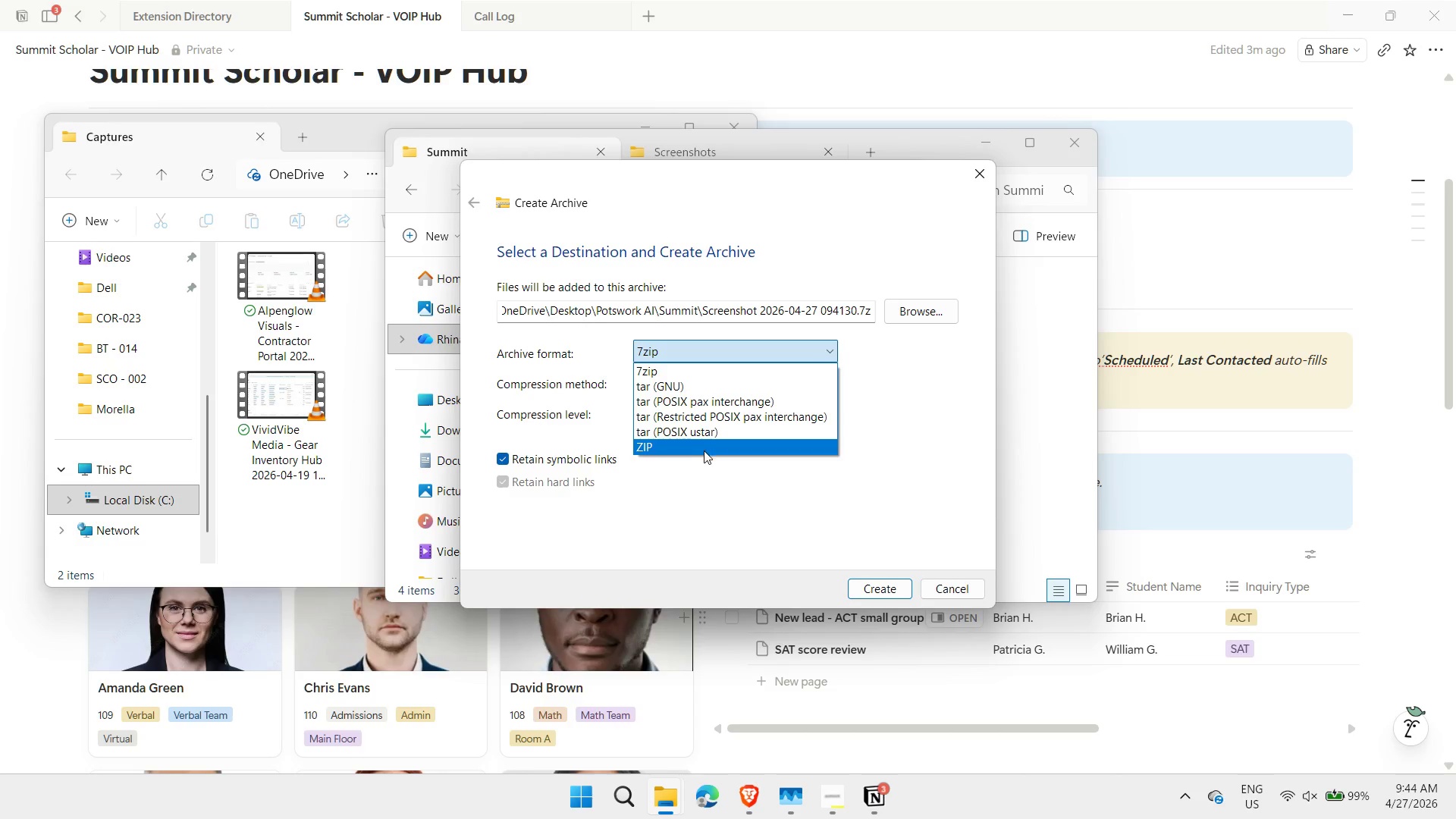 
left_click([703, 445])
 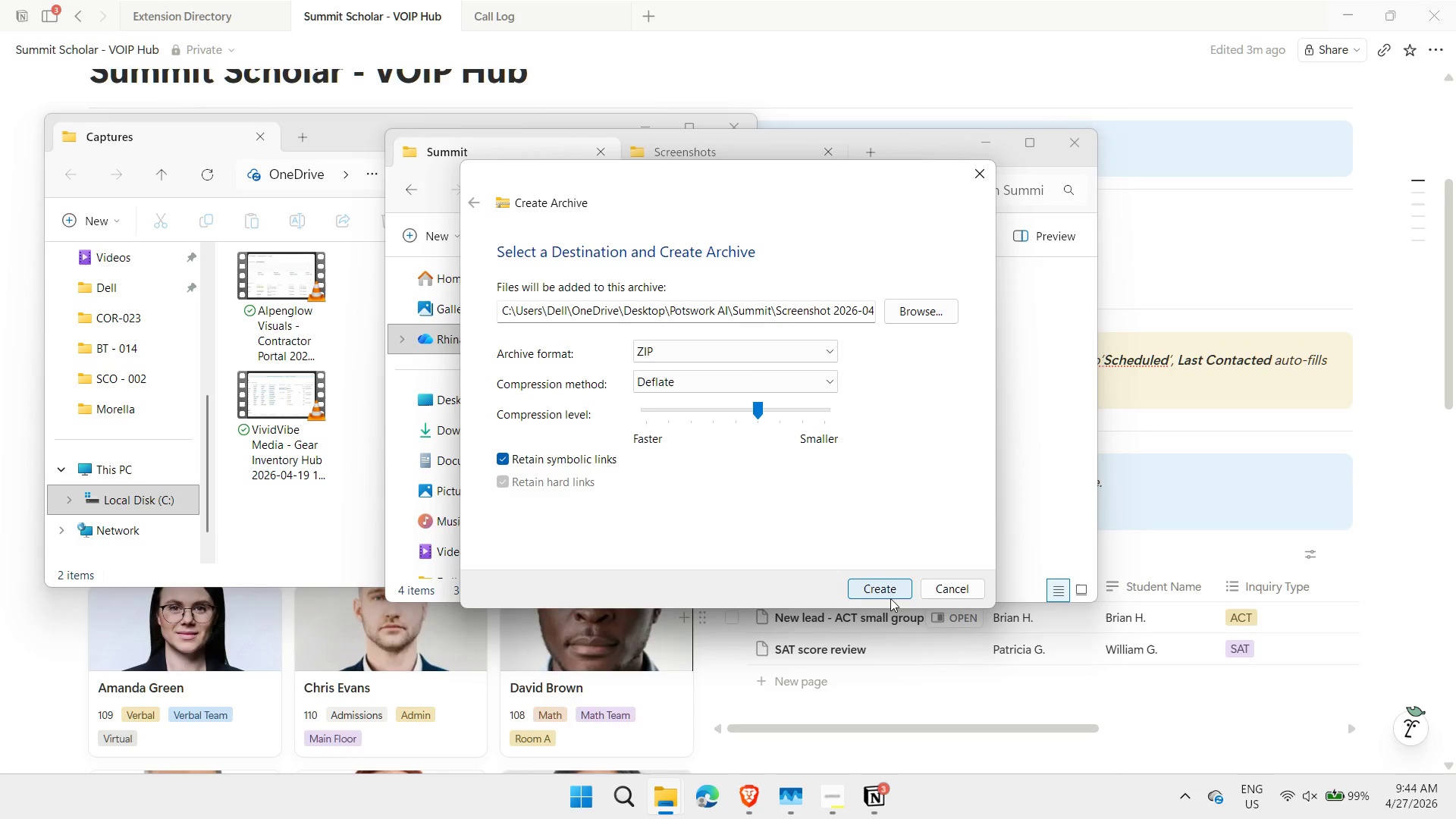 
left_click_drag(start_coordinate=[890, 588], to_coordinate=[1063, 215])
 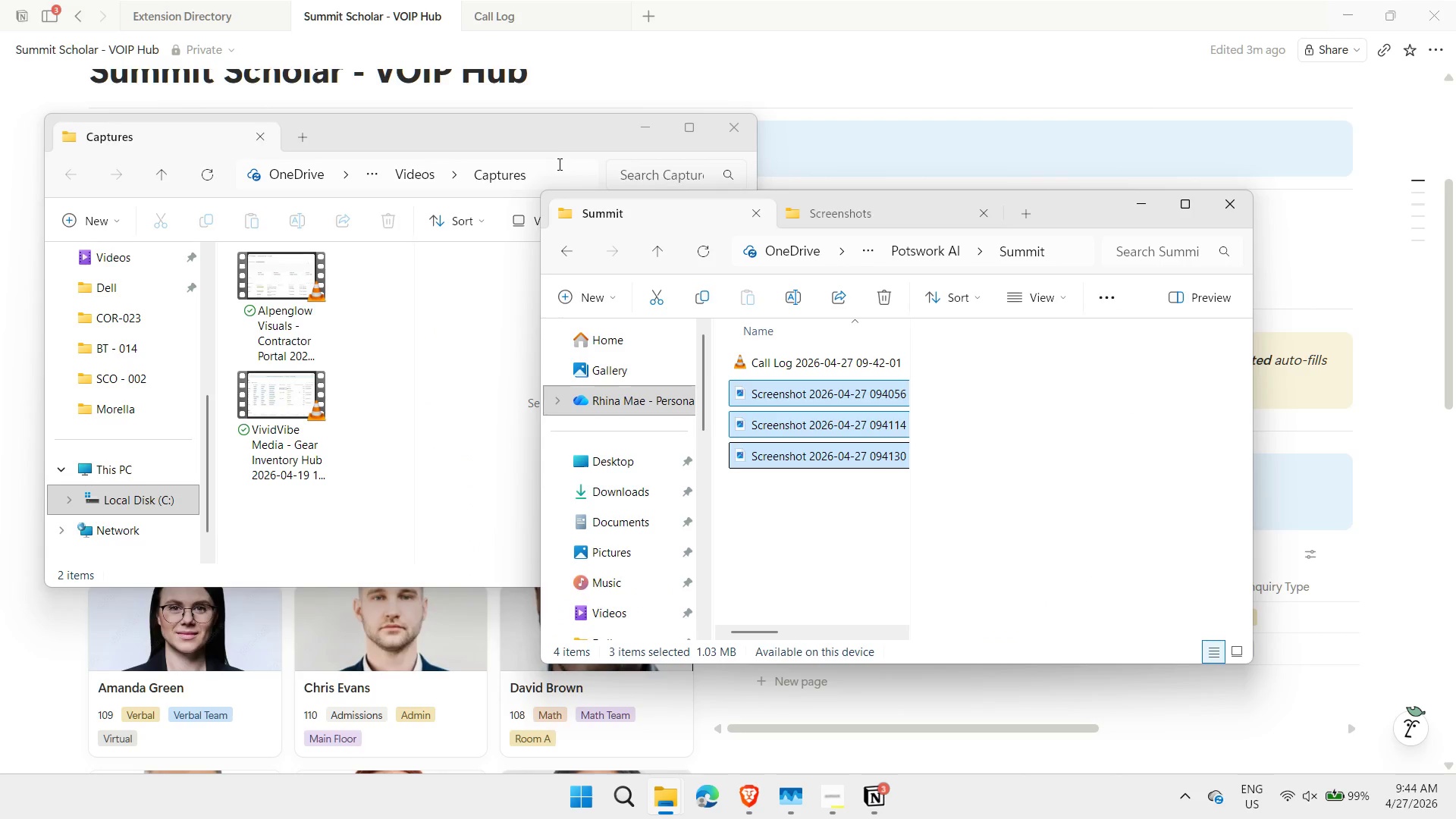 
left_click([551, 131])
 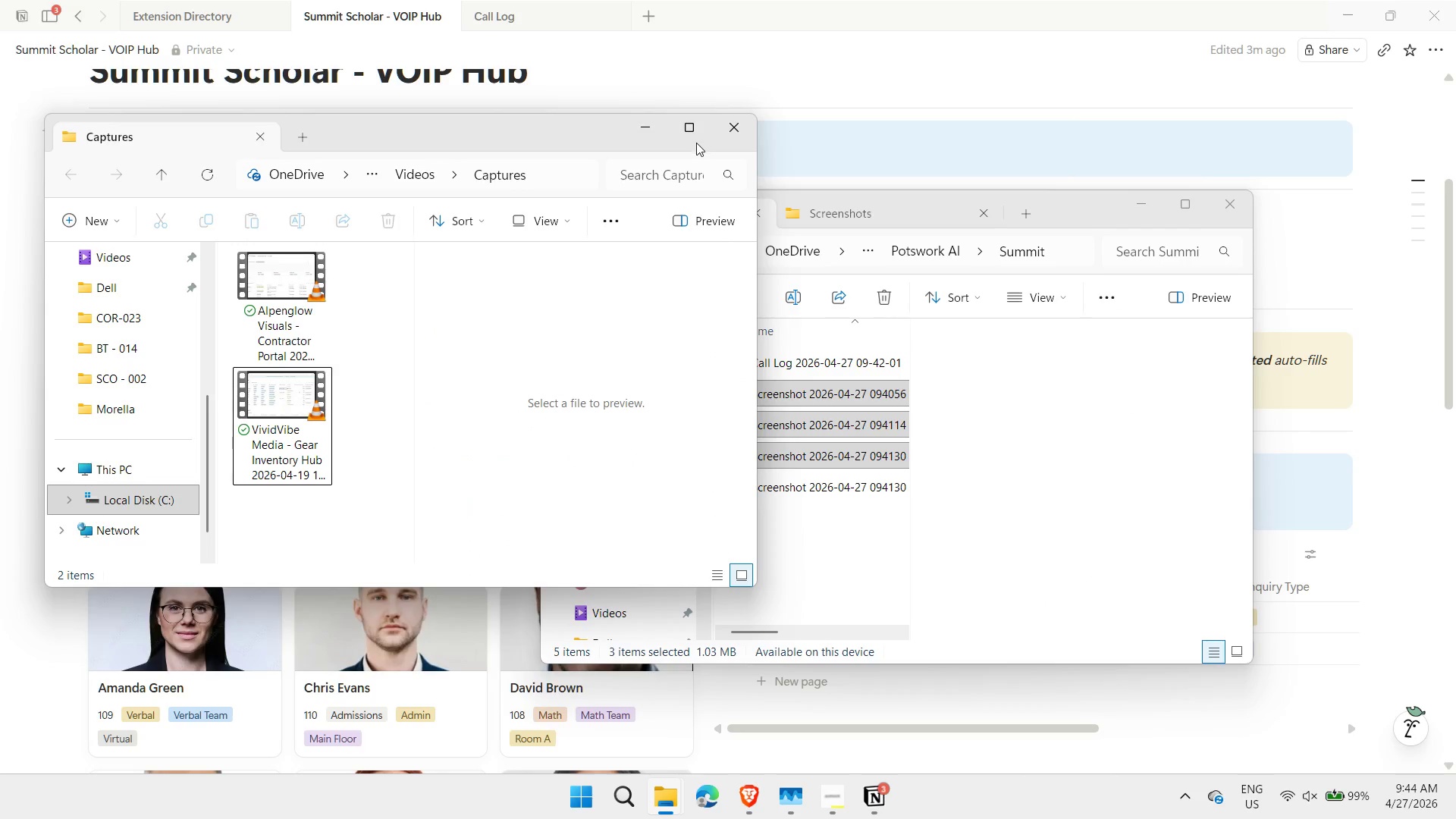 
left_click([737, 136])
 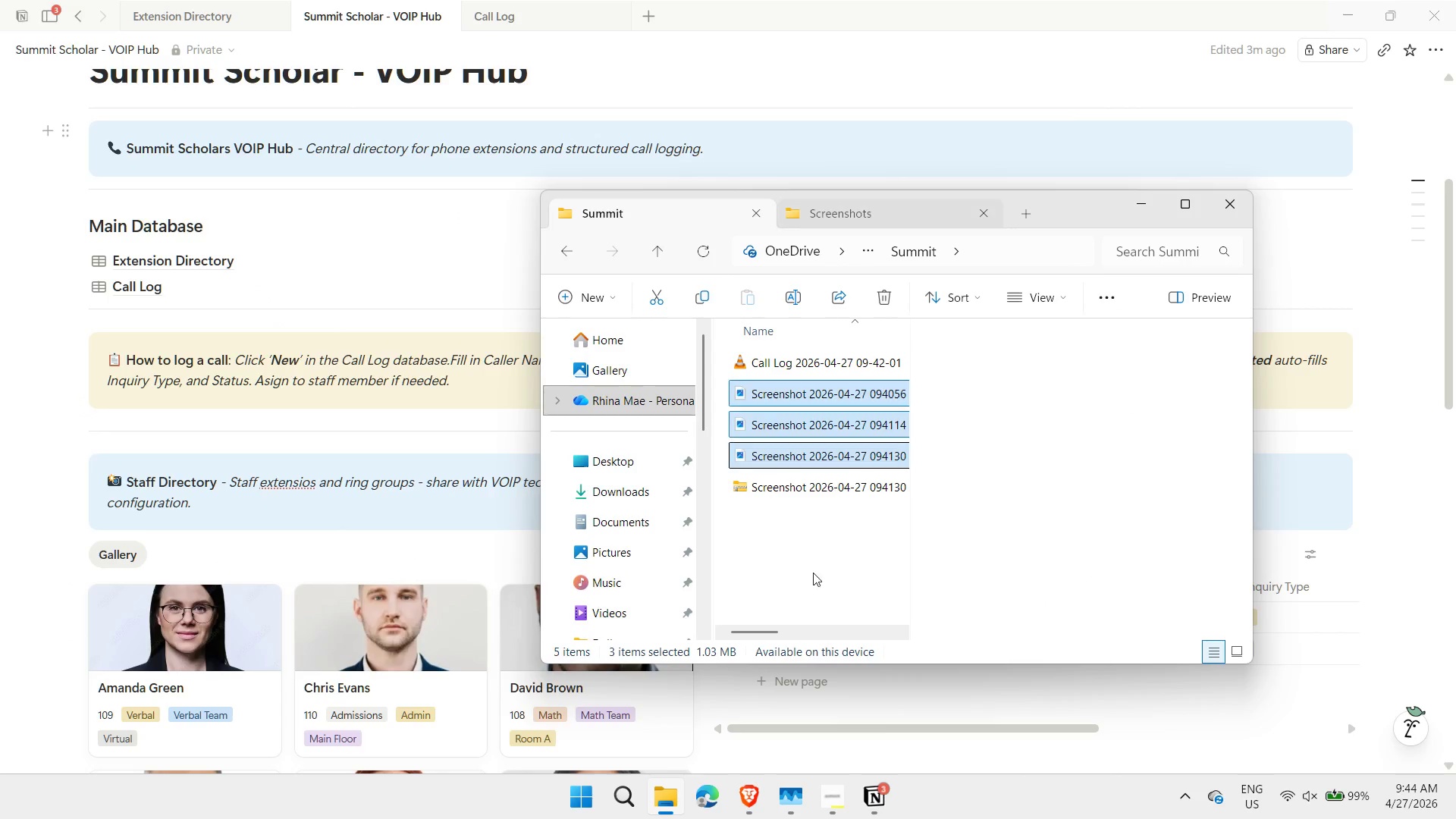 
left_click([813, 573])
 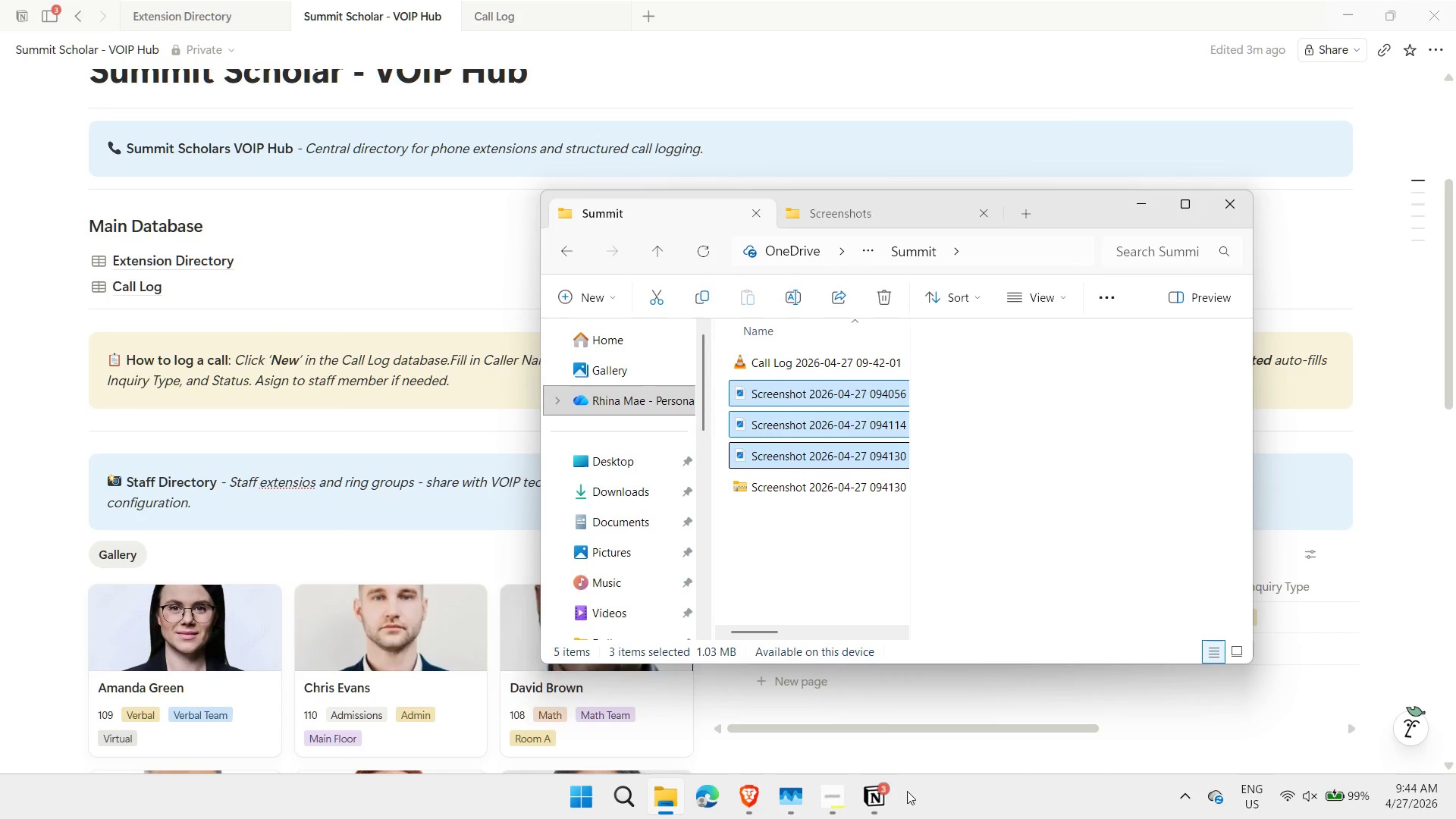 
left_click([873, 810])
 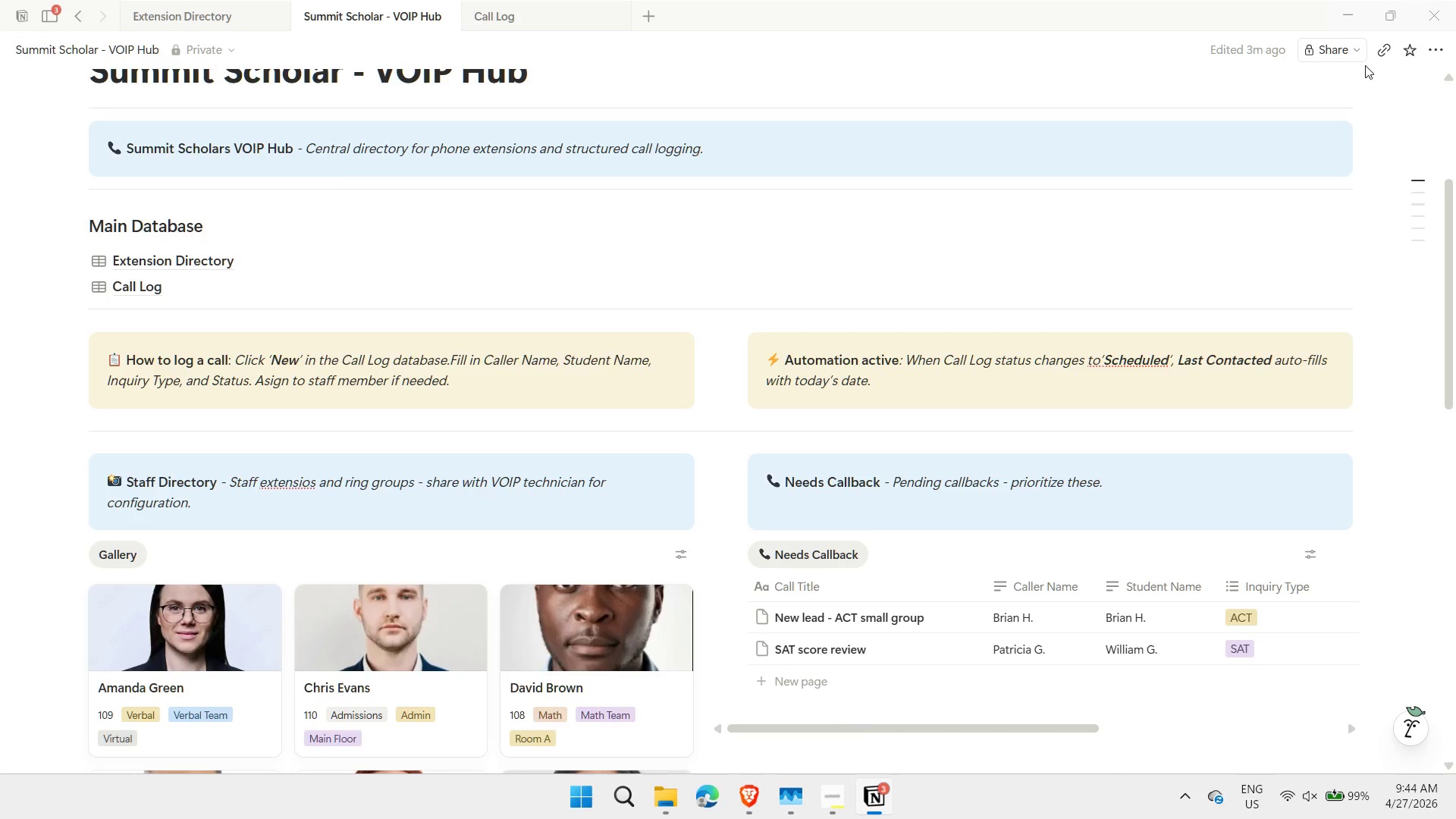 
left_click([1348, 52])
 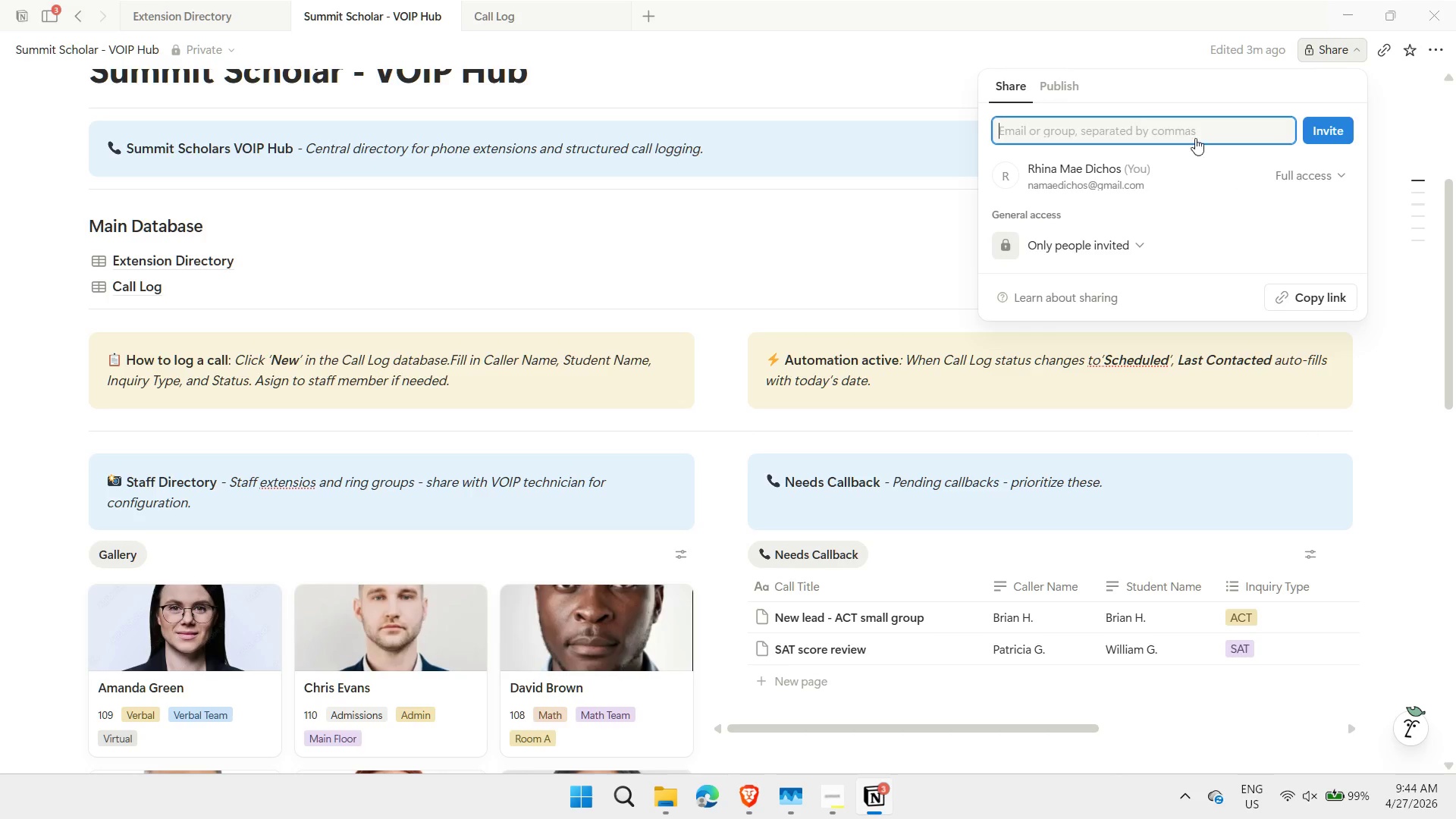 